 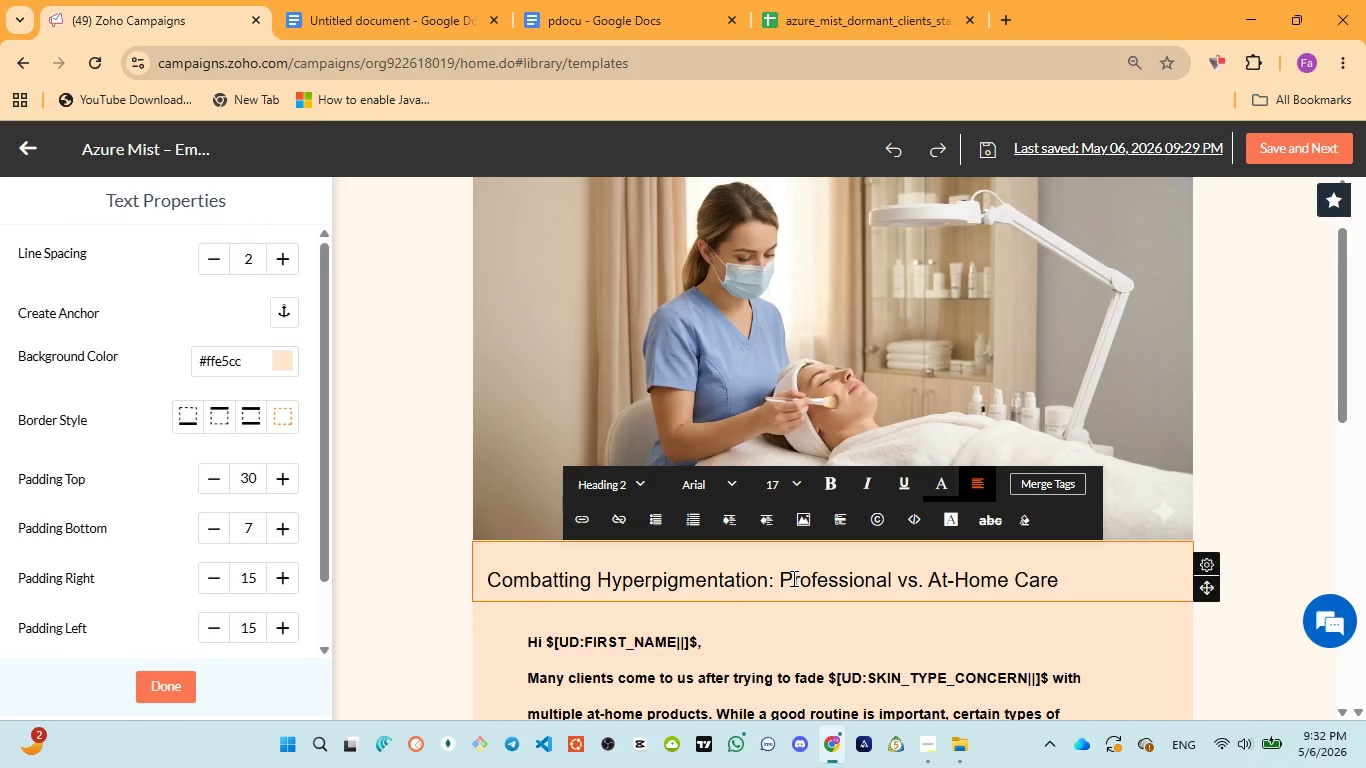 
scroll: coordinate [792, 578], scroll_direction: up, amount: 1.0
 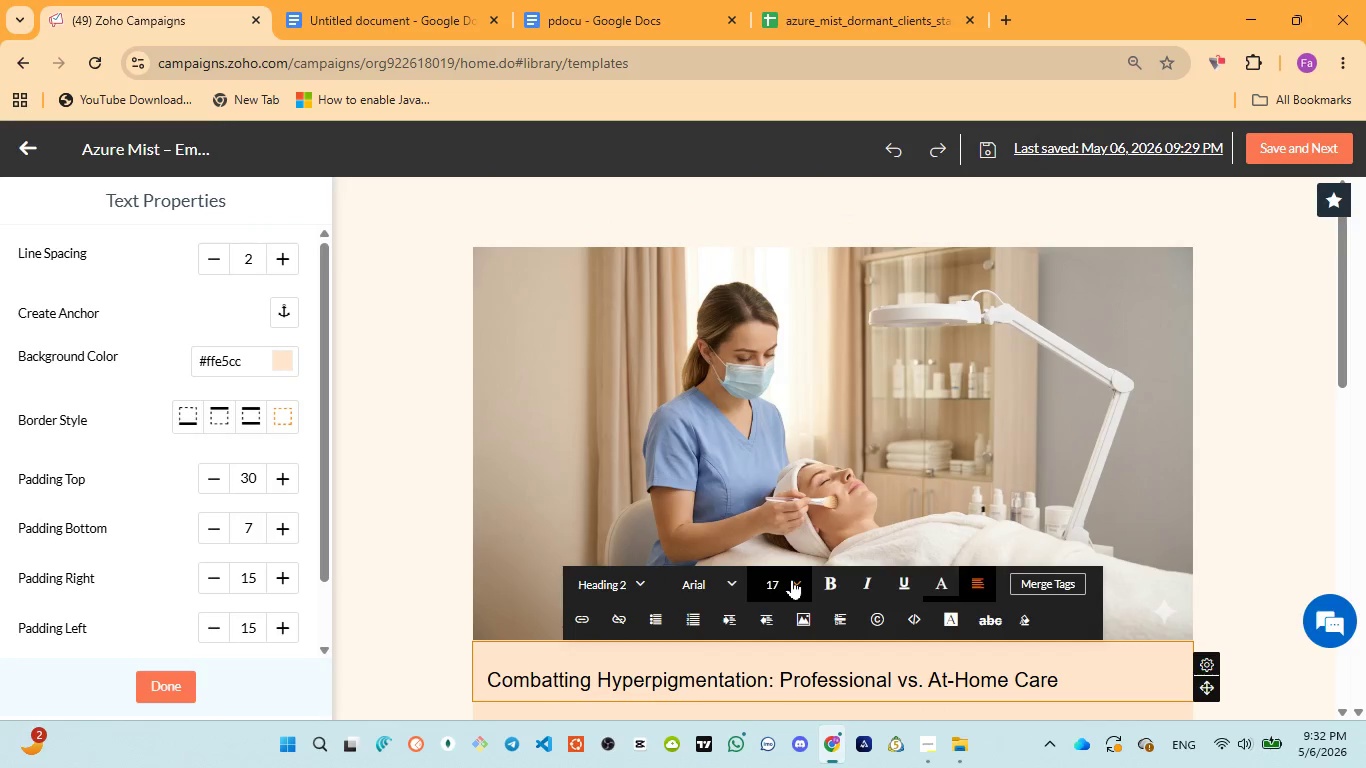 
scroll: coordinate [589, 568], scroll_direction: down, amount: 9.0
 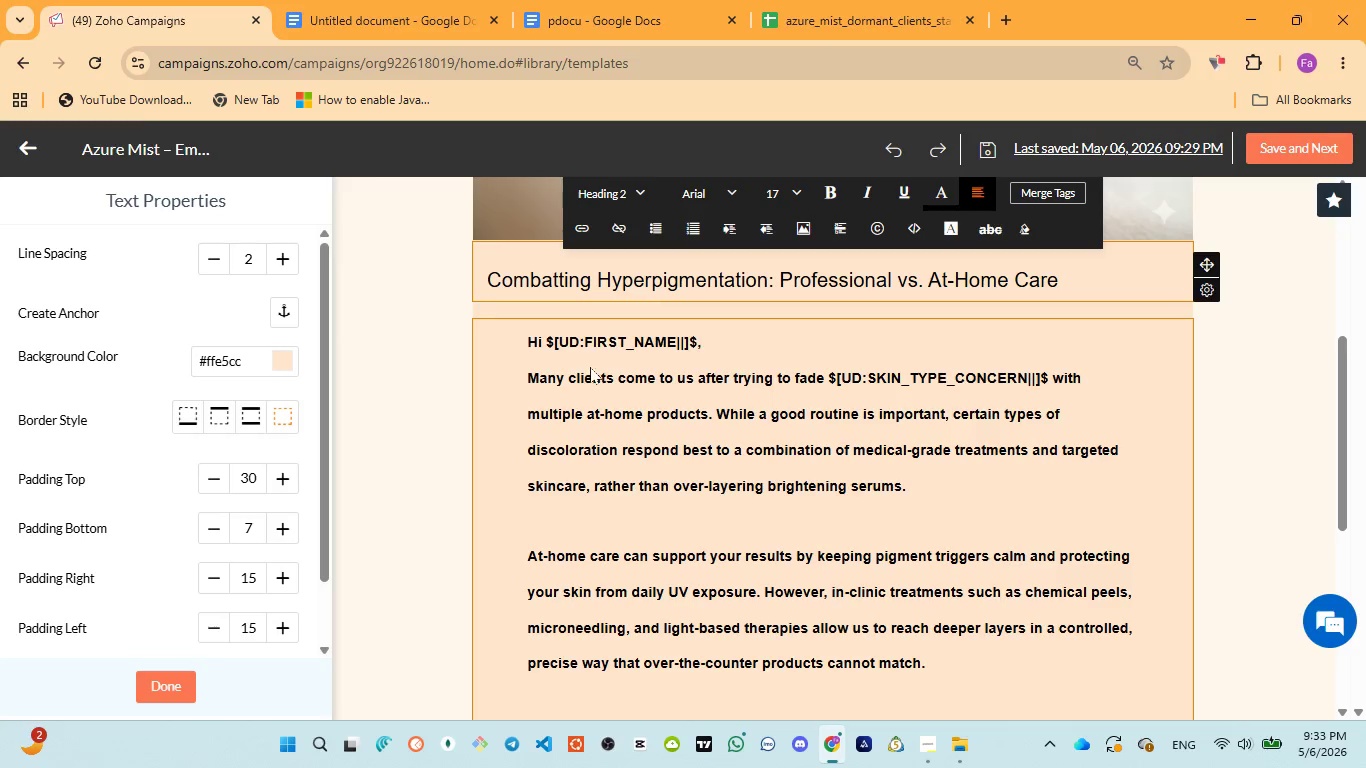 
wait(73.52)
 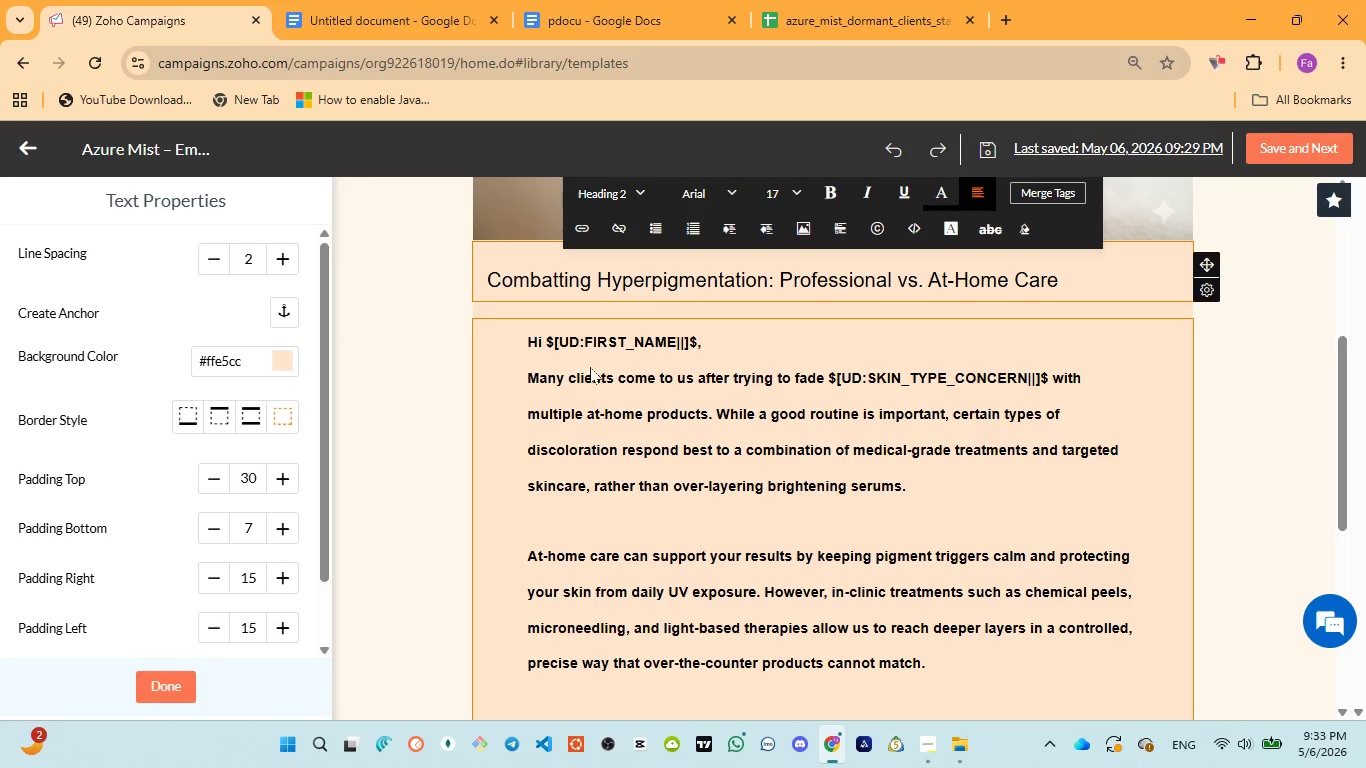 
left_click([559, 274])
 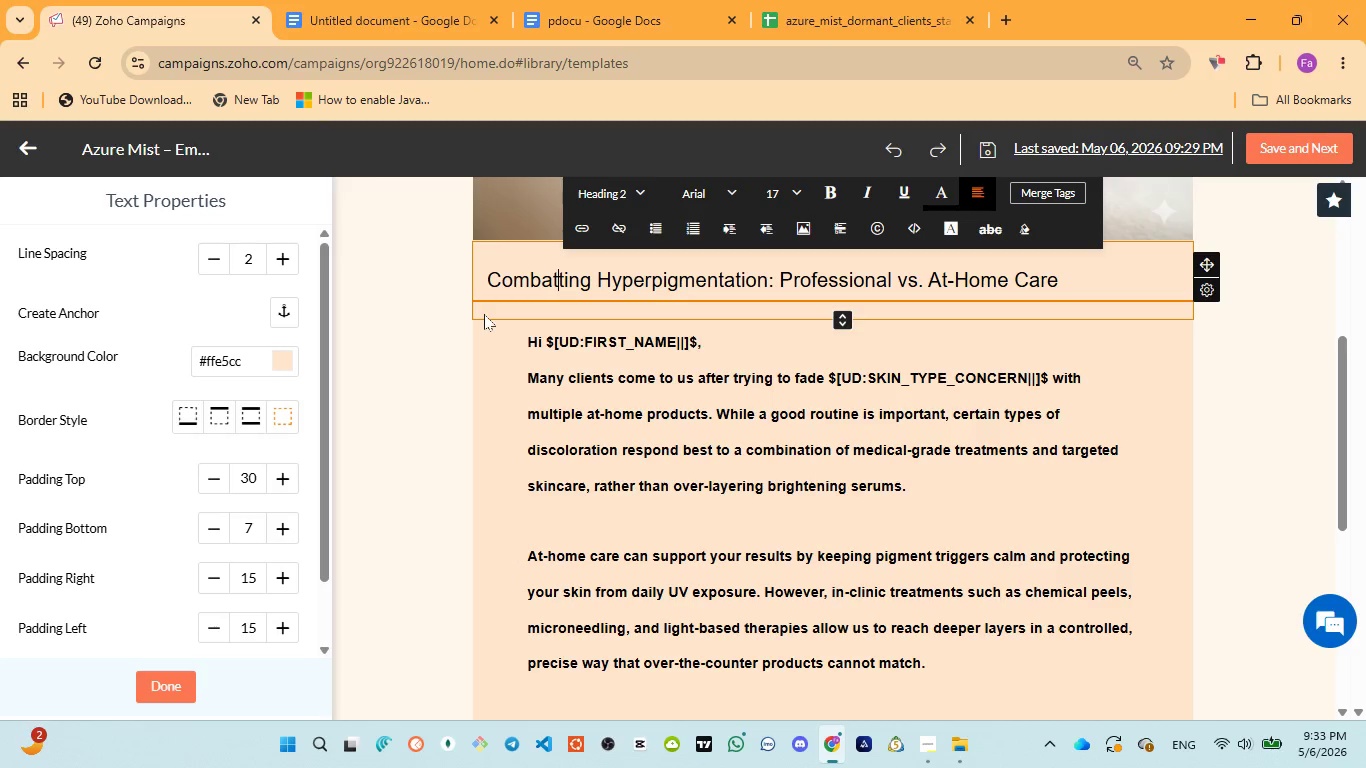 
left_click([489, 314])
 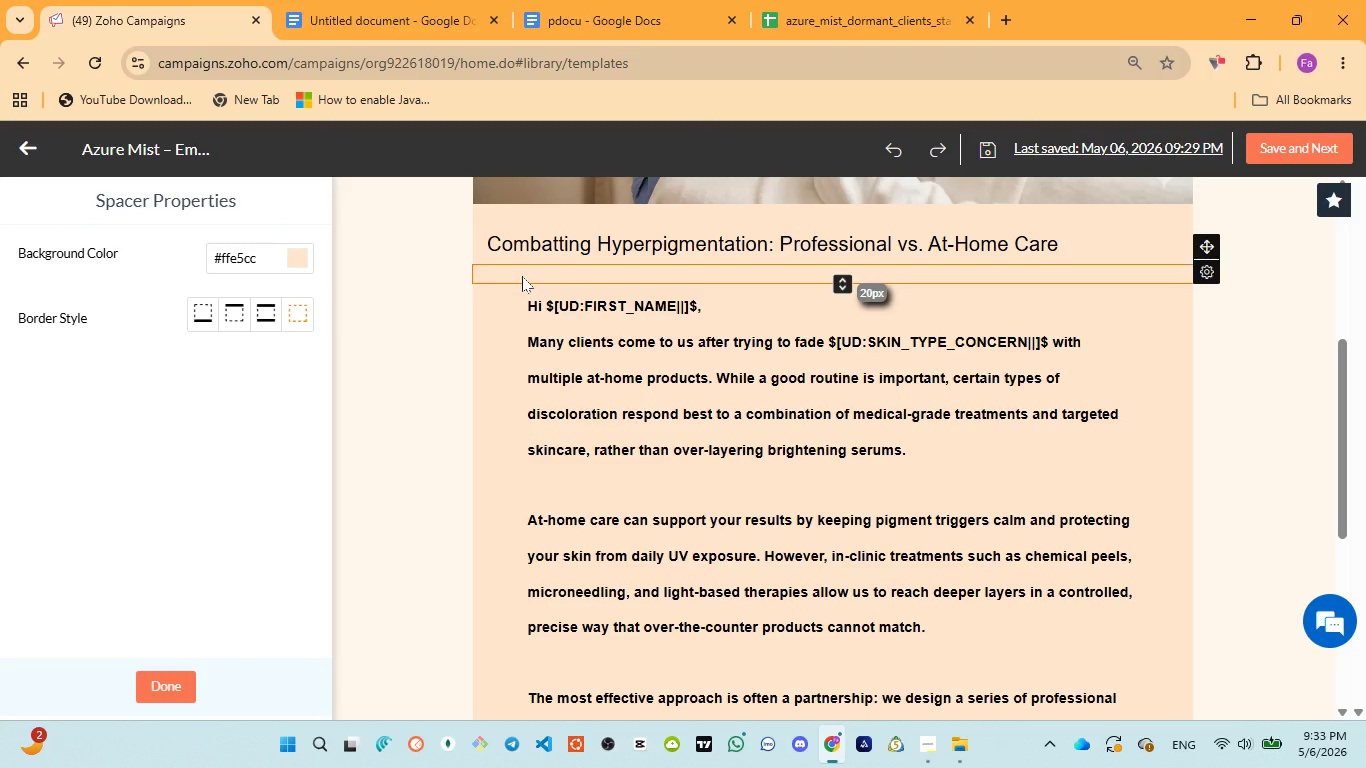 
left_click([522, 276])
 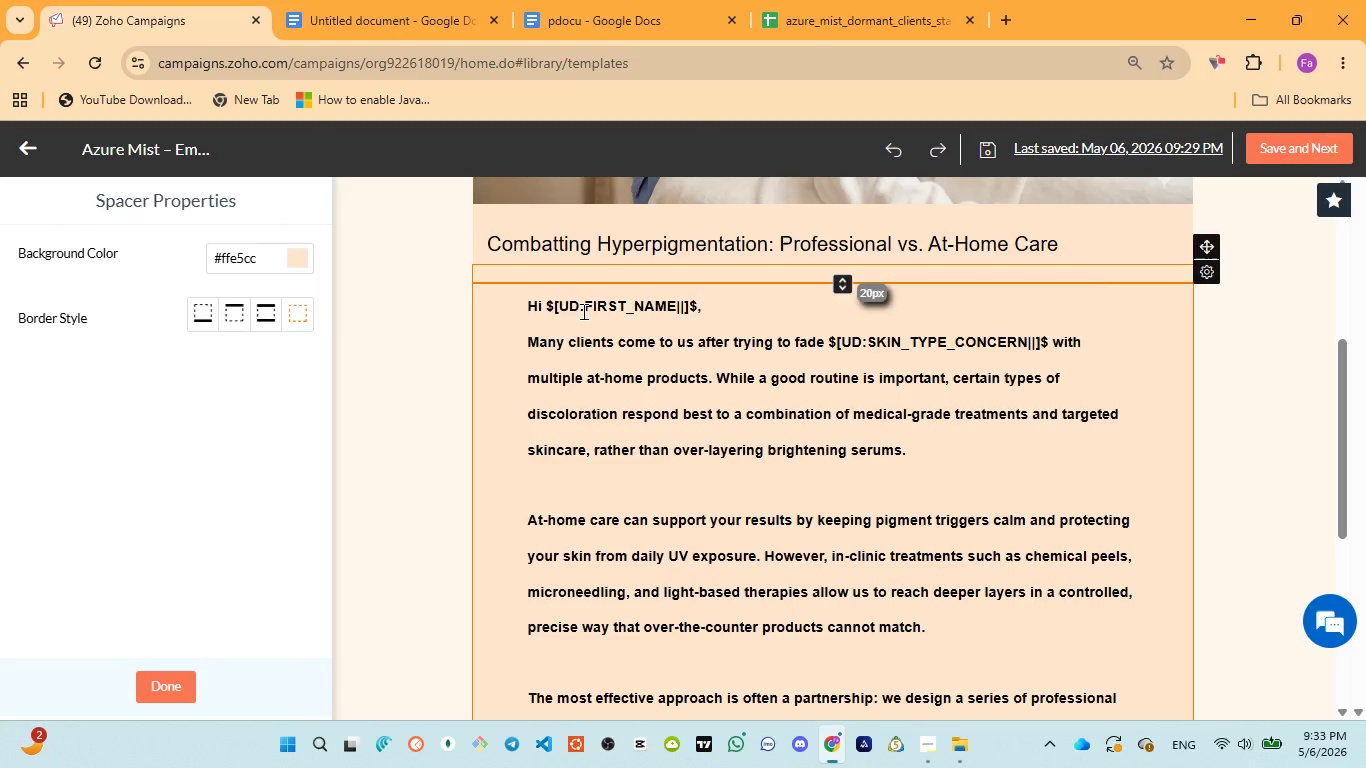 
left_click([582, 311])
 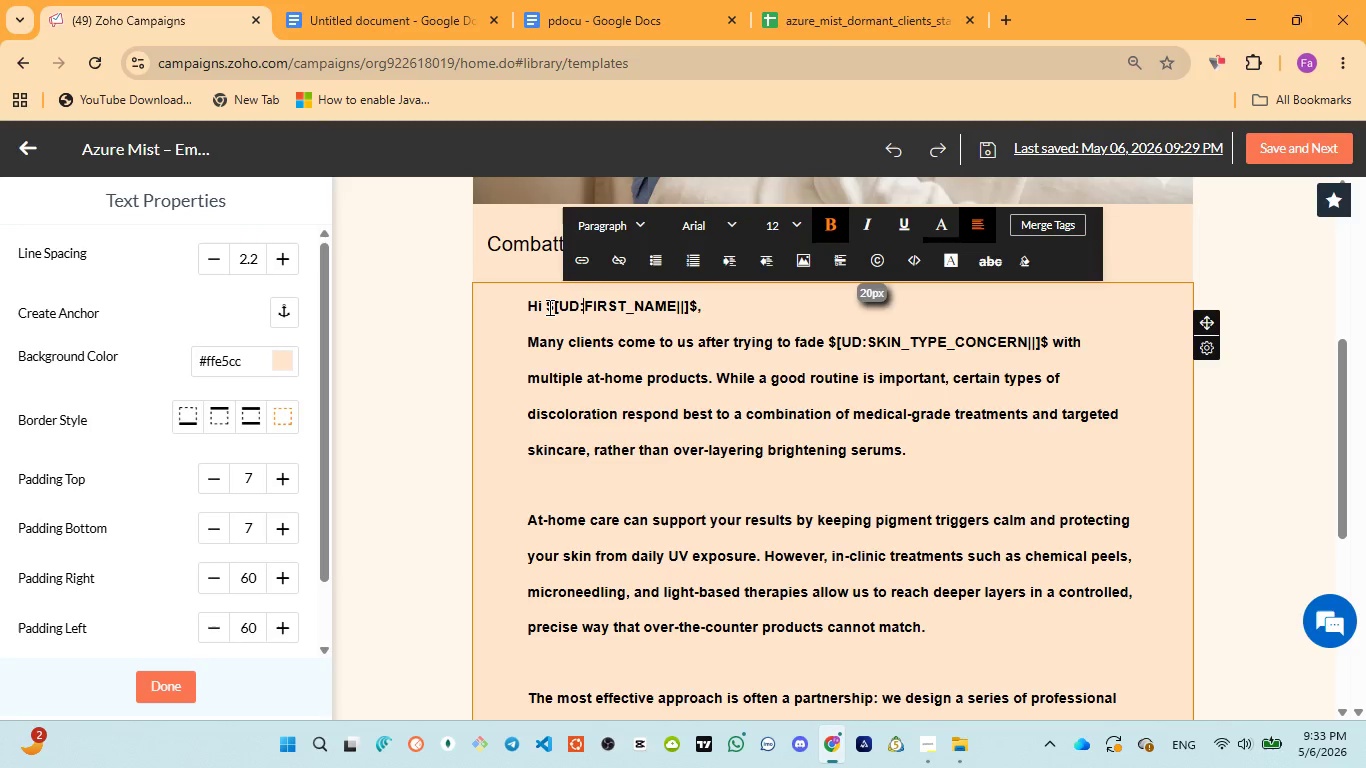 
left_click([548, 307])
 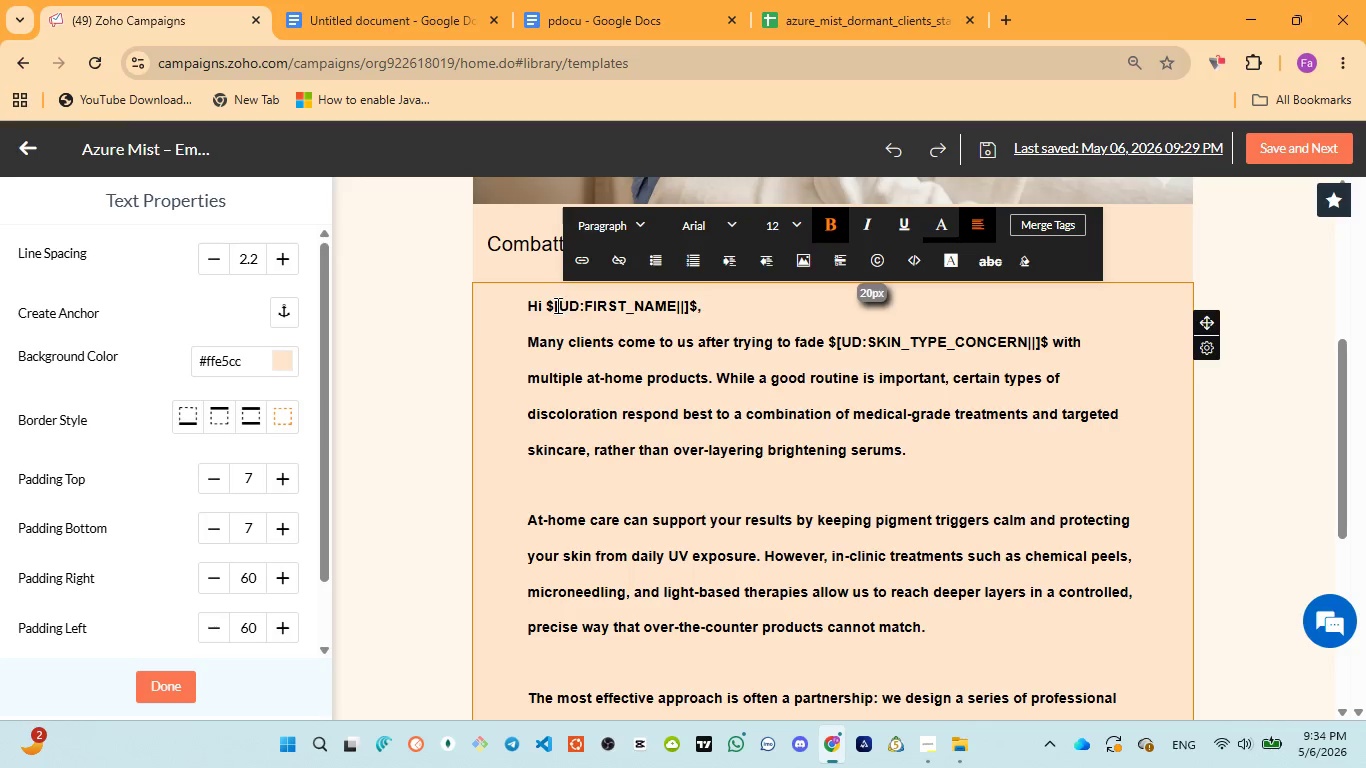 
wait(7.88)
 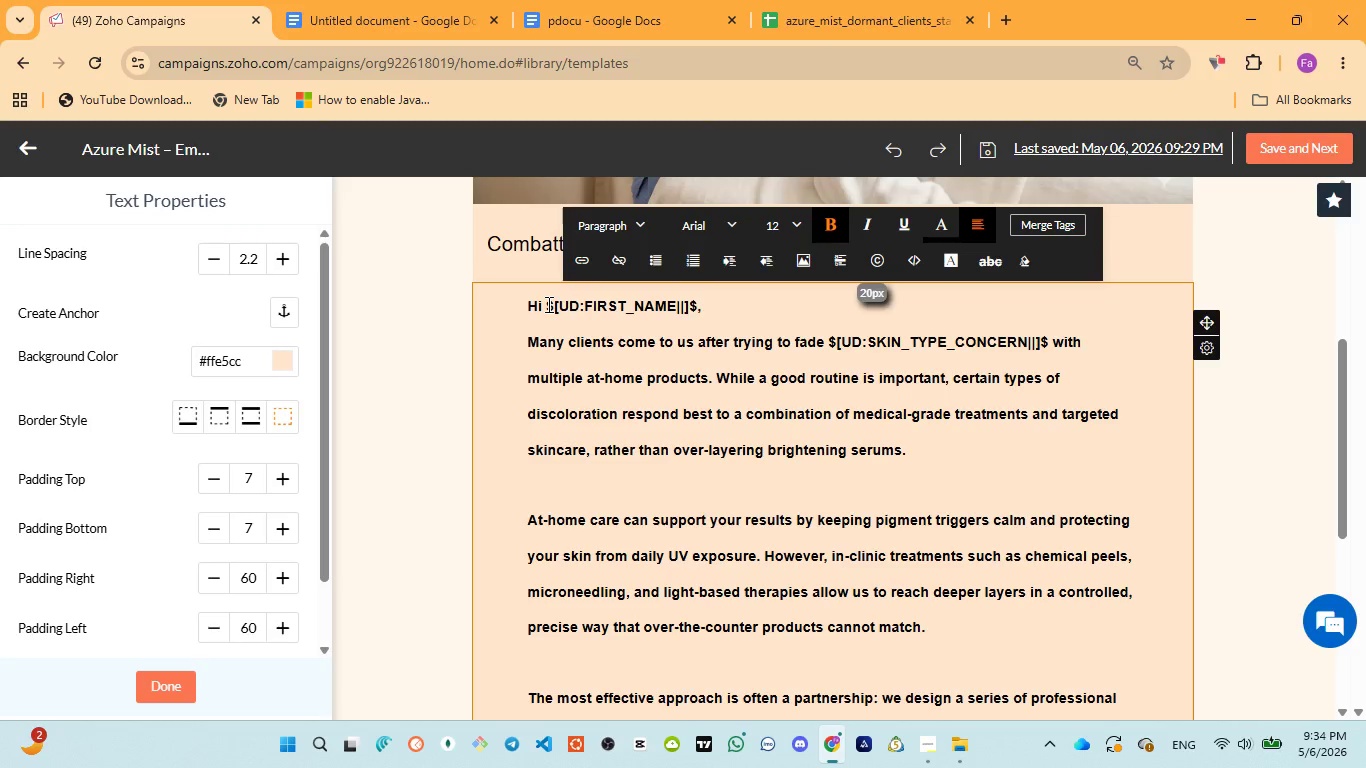 
left_click_drag(start_coordinate=[549, 305], to_coordinate=[699, 309])
 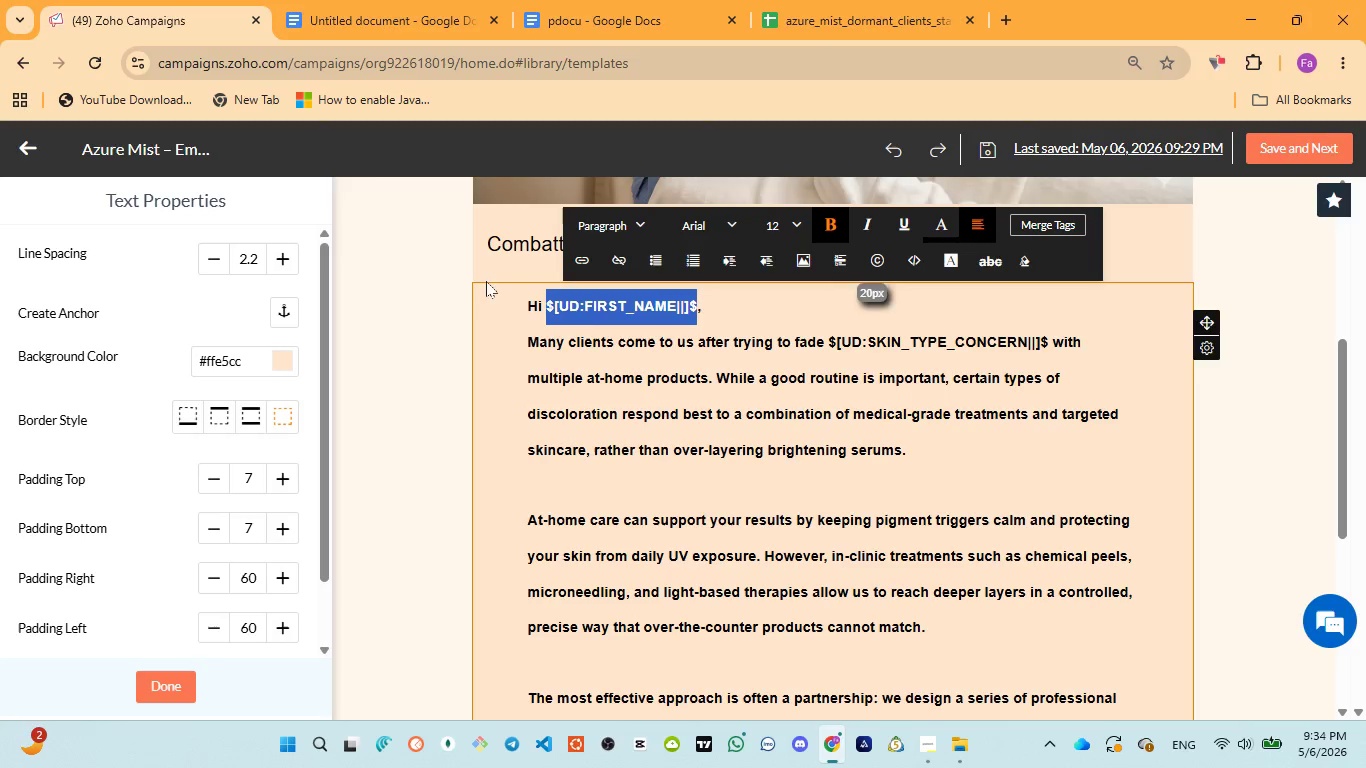 
left_click([490, 255])
 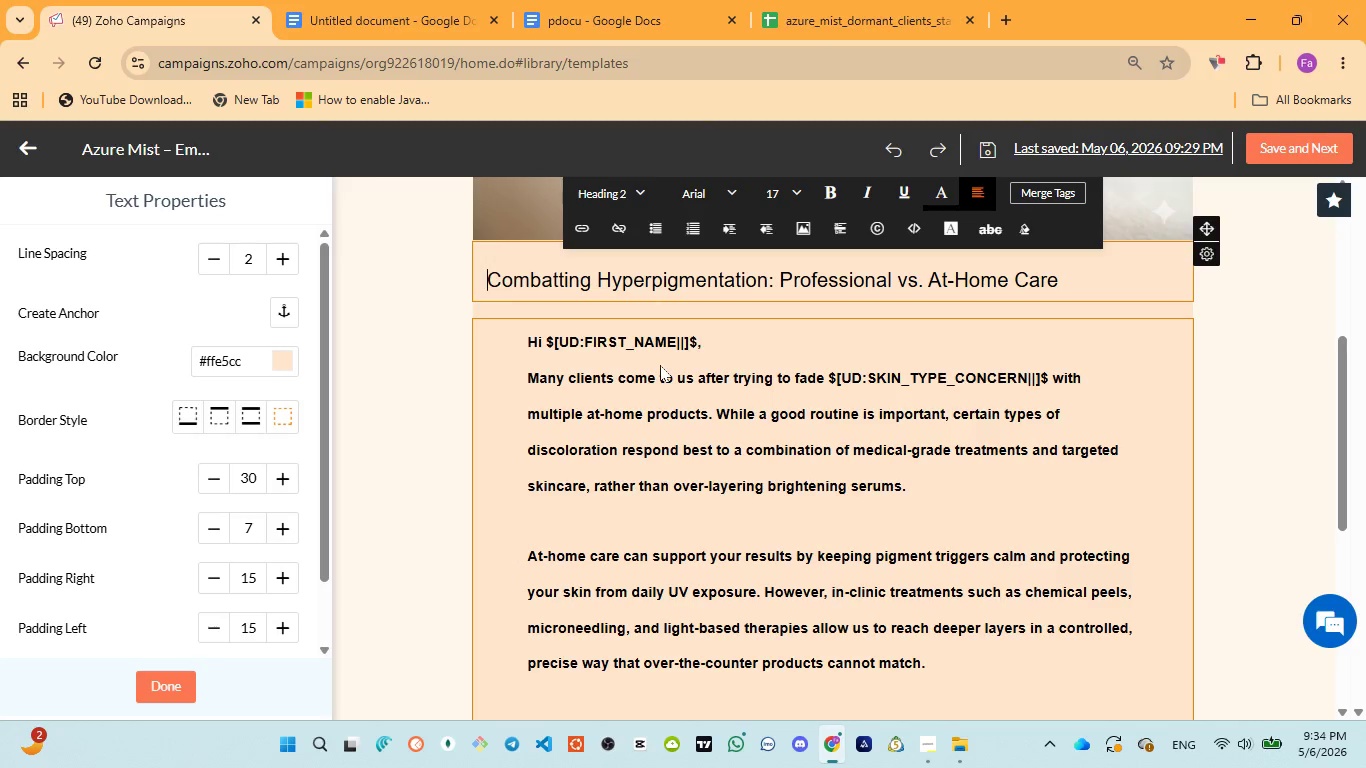 
wait(10.62)
 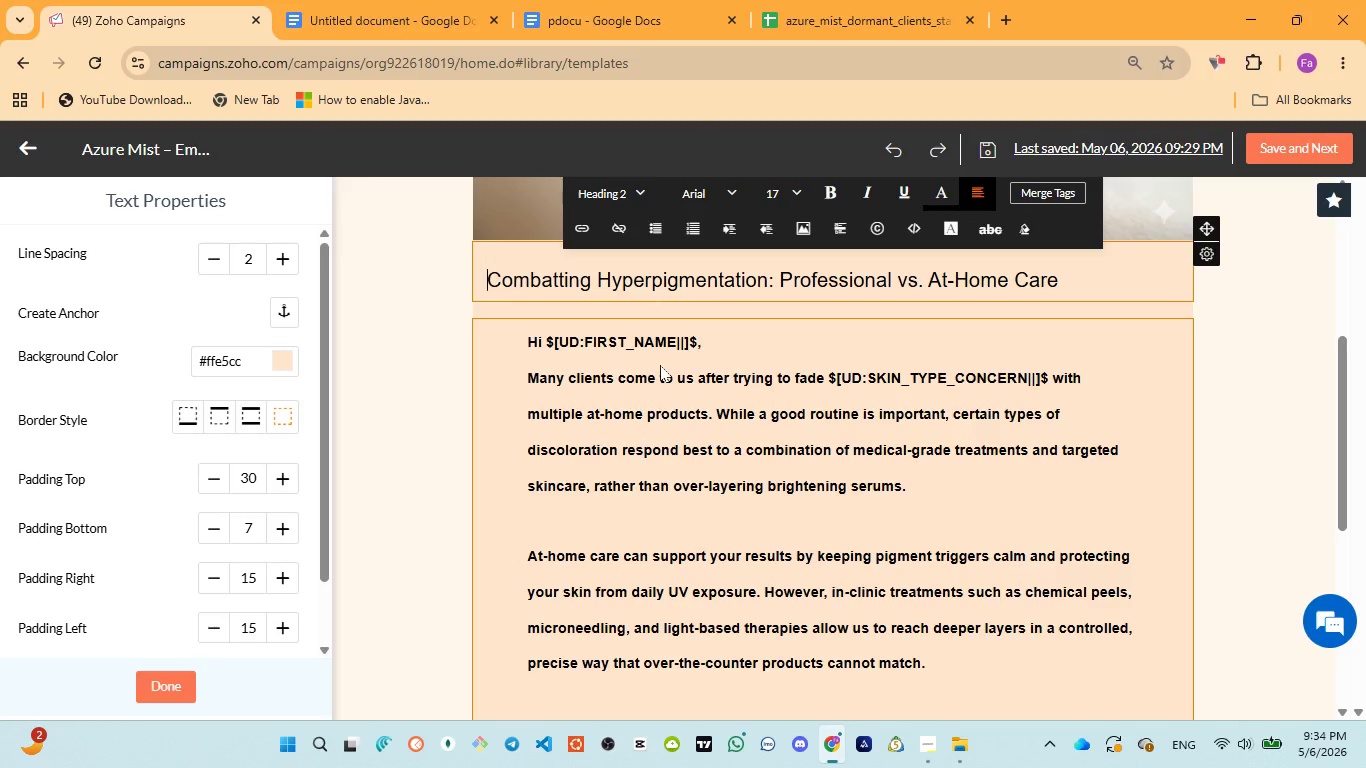 
scroll: coordinate [839, 364], scroll_direction: down, amount: 1.0
 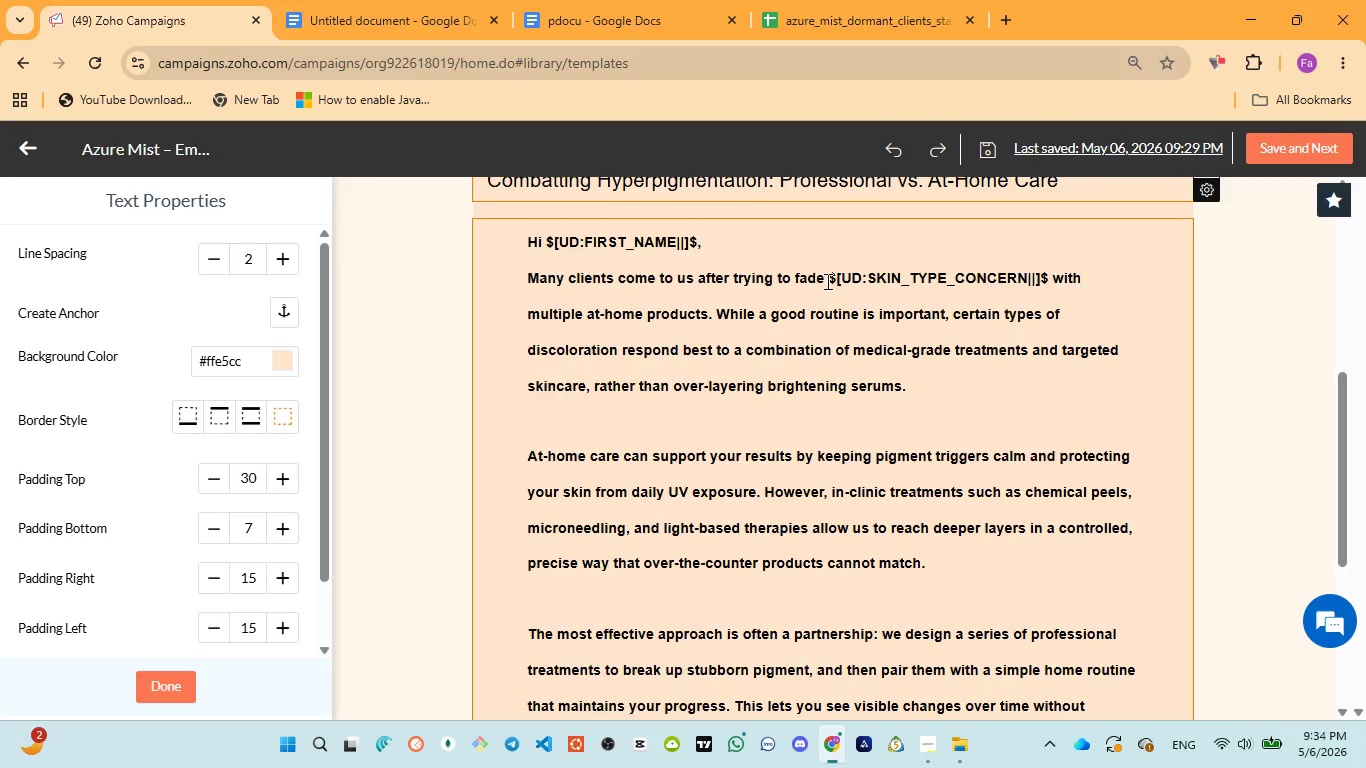 
left_click_drag(start_coordinate=[828, 276], to_coordinate=[1047, 276])
 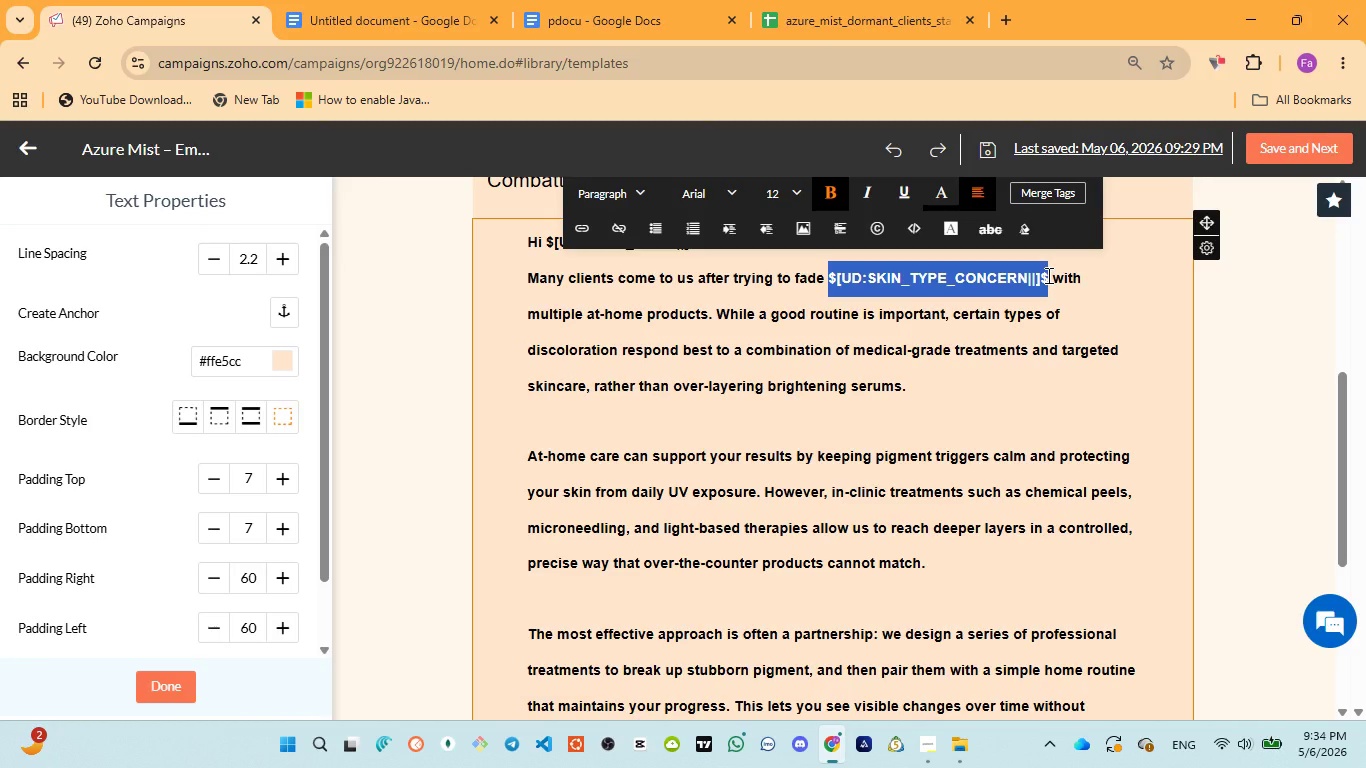 
wait(14.44)
 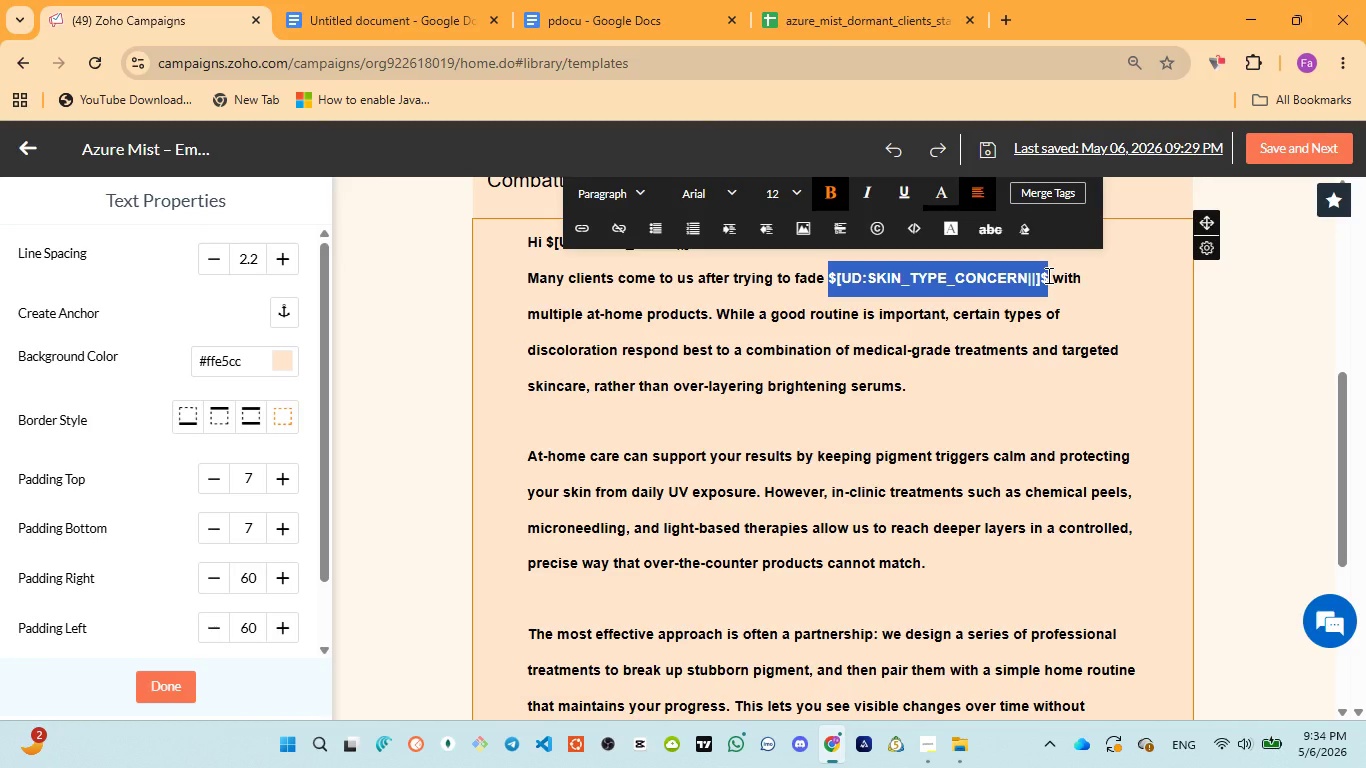 
scroll: coordinate [617, 494], scroll_direction: down, amount: 2.0
 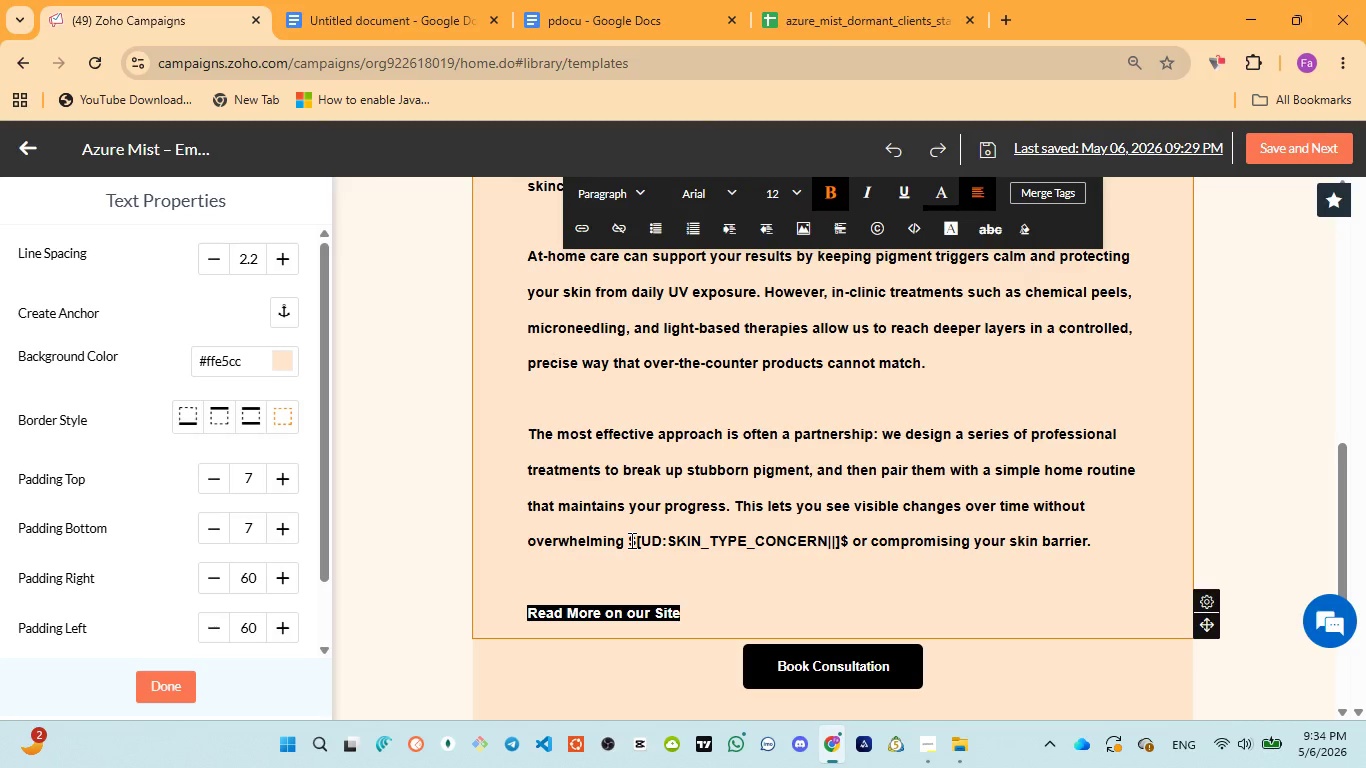 
left_click_drag(start_coordinate=[630, 540], to_coordinate=[850, 534])
 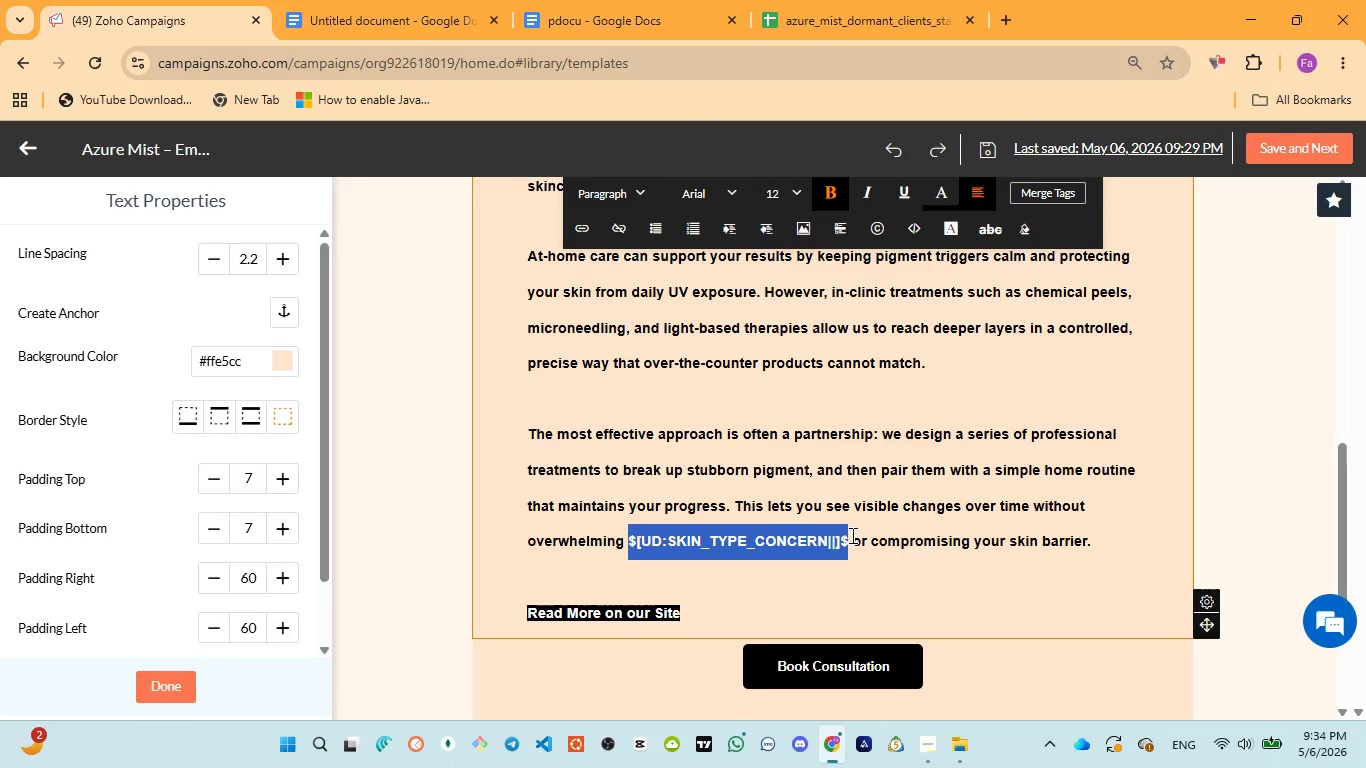 
scroll: coordinate [845, 541], scroll_direction: down, amount: 2.0
 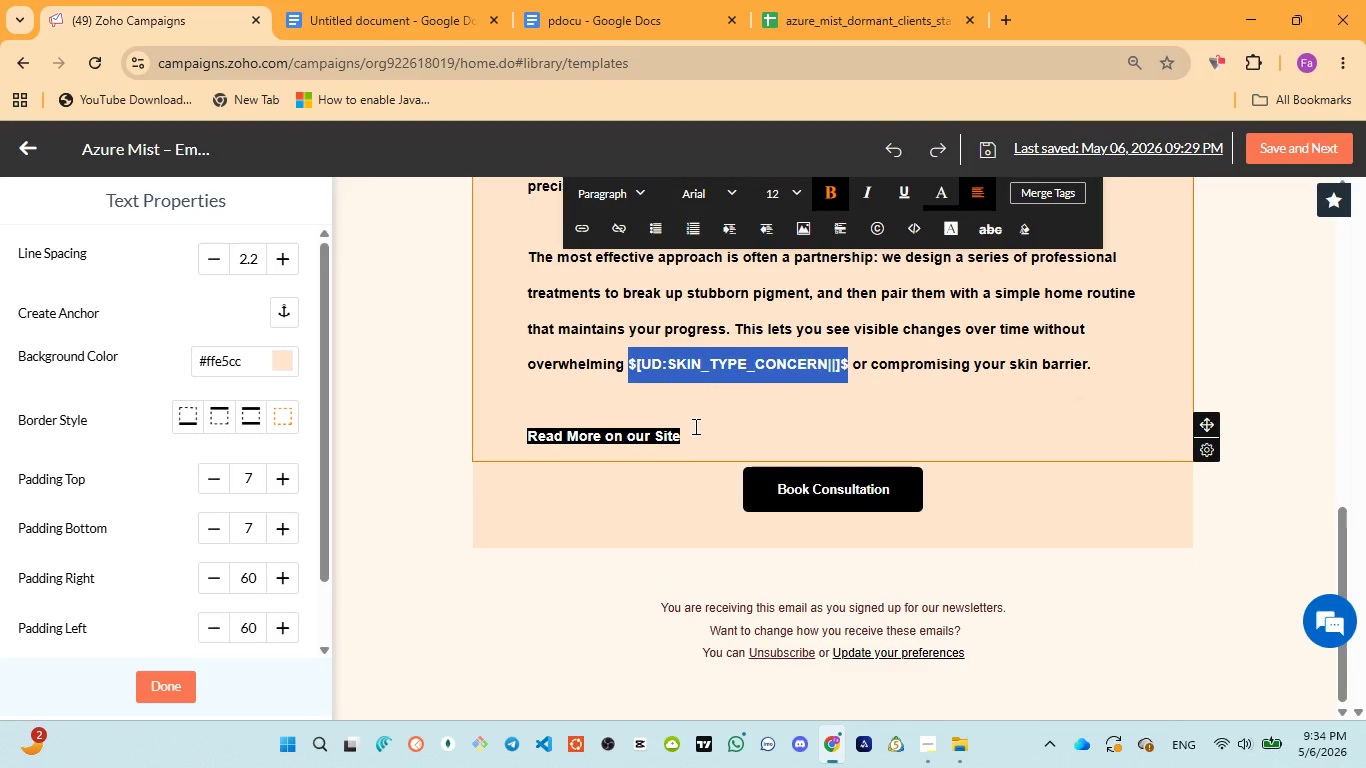 
left_click([694, 426])
 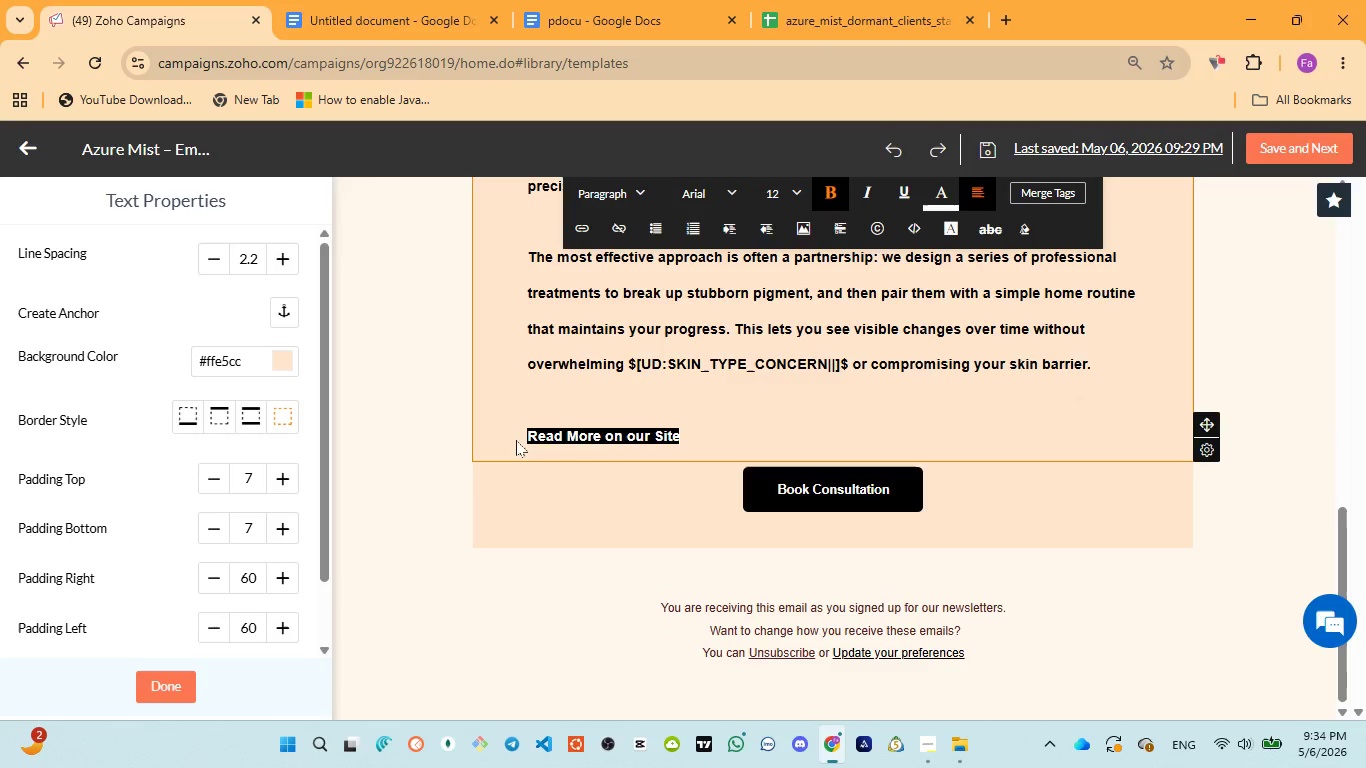 
left_click_drag(start_coordinate=[522, 434], to_coordinate=[654, 441])
 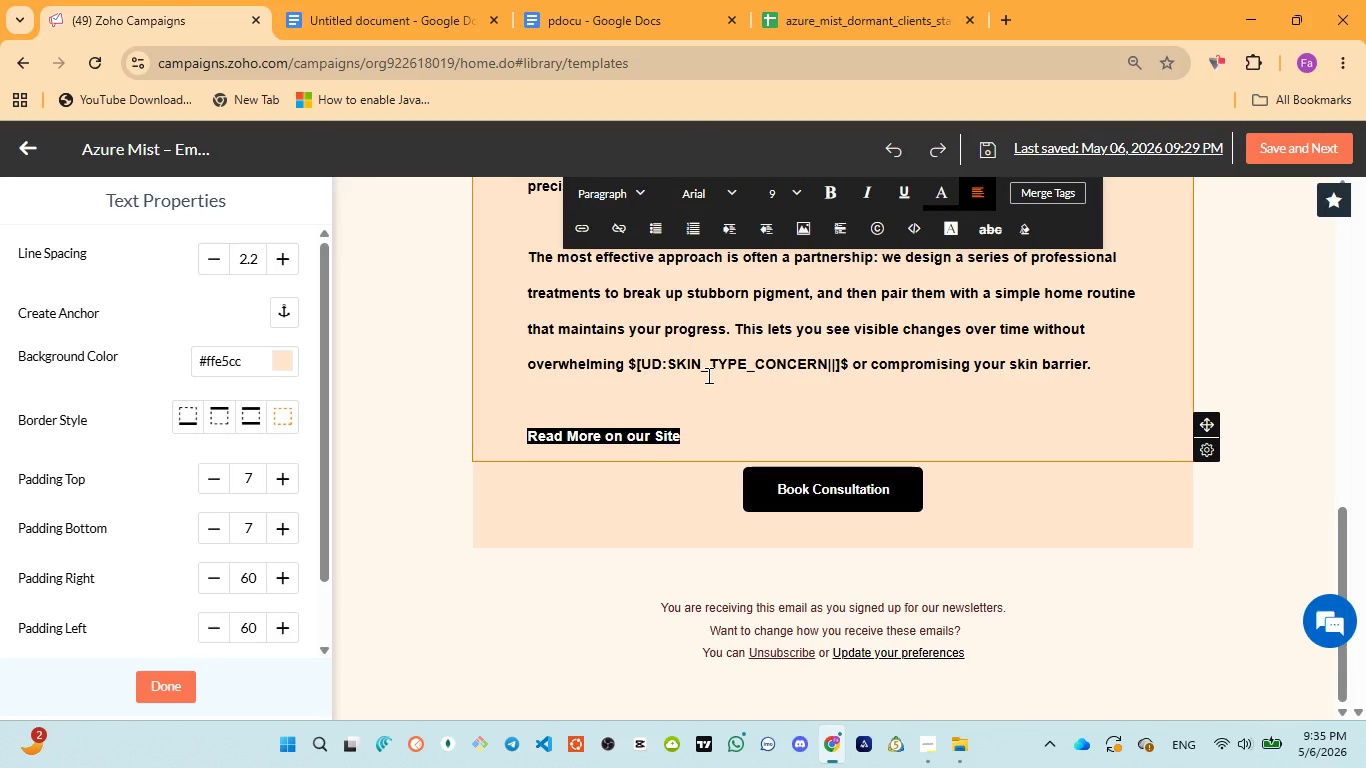 
wait(5.73)
 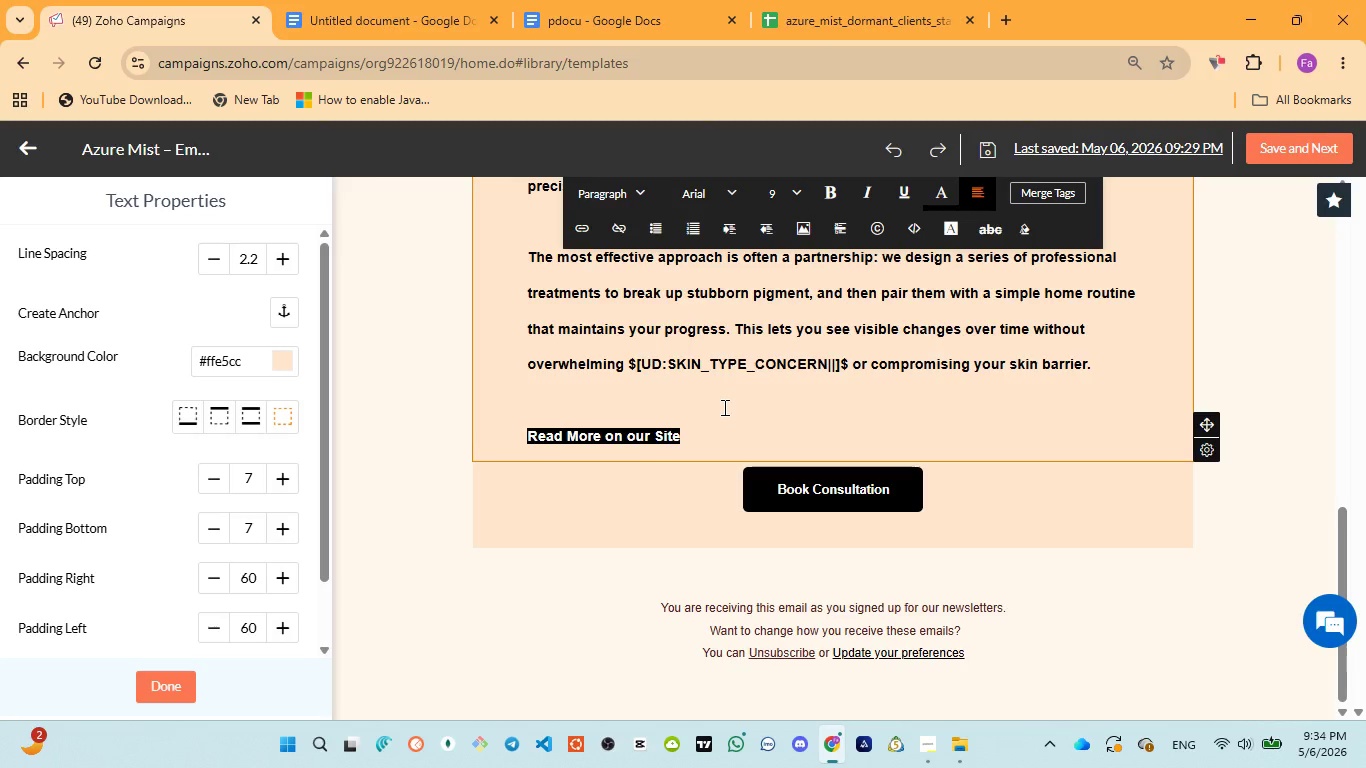 
left_click([753, 412])
 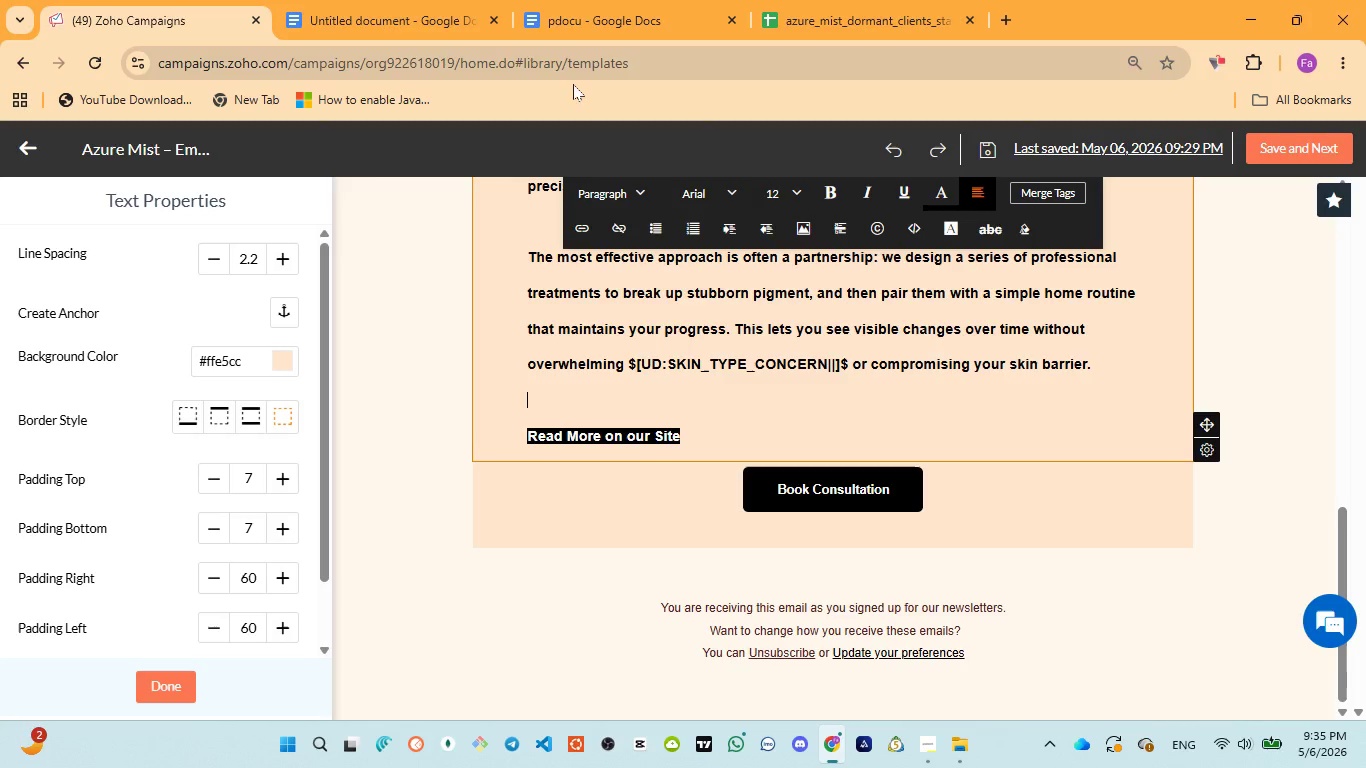 
left_click([570, 21])
 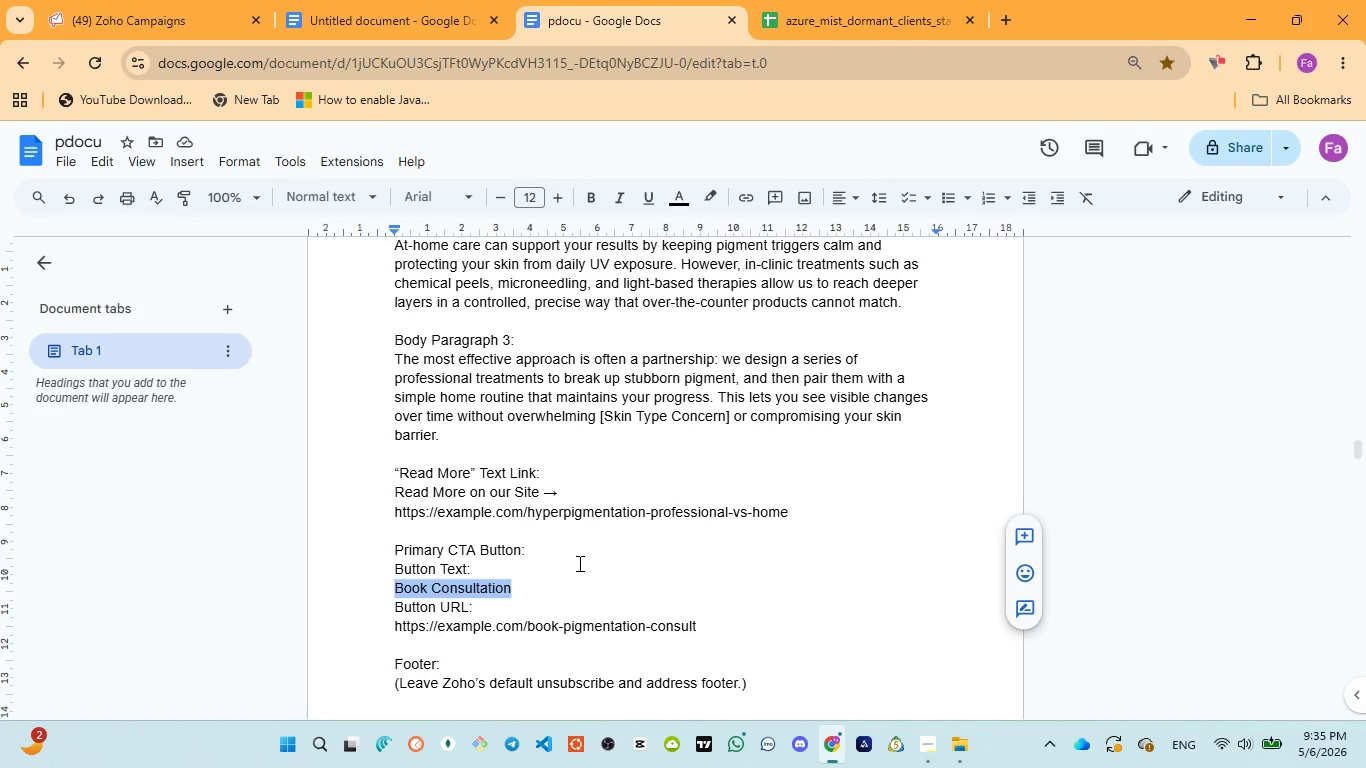 
scroll: coordinate [578, 563], scroll_direction: down, amount: 3.0
 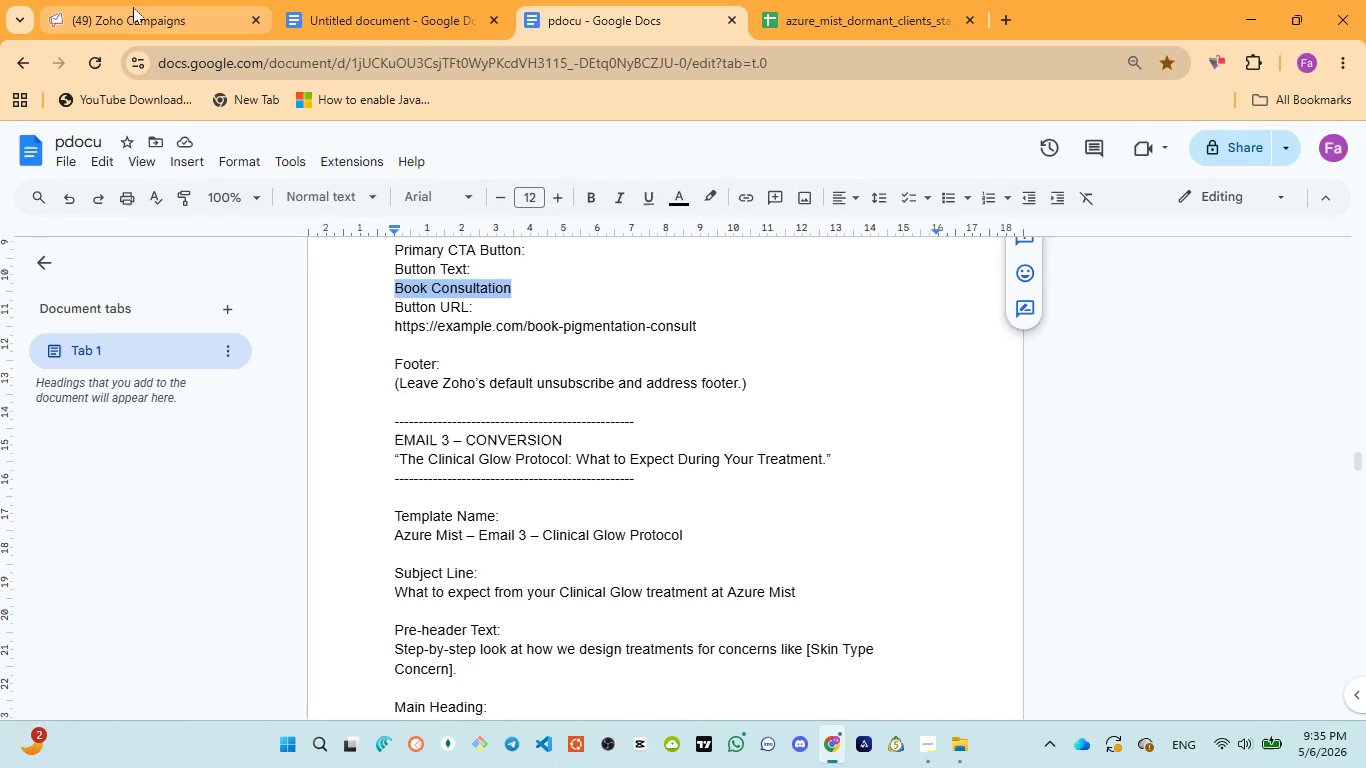 
left_click([133, 7])
 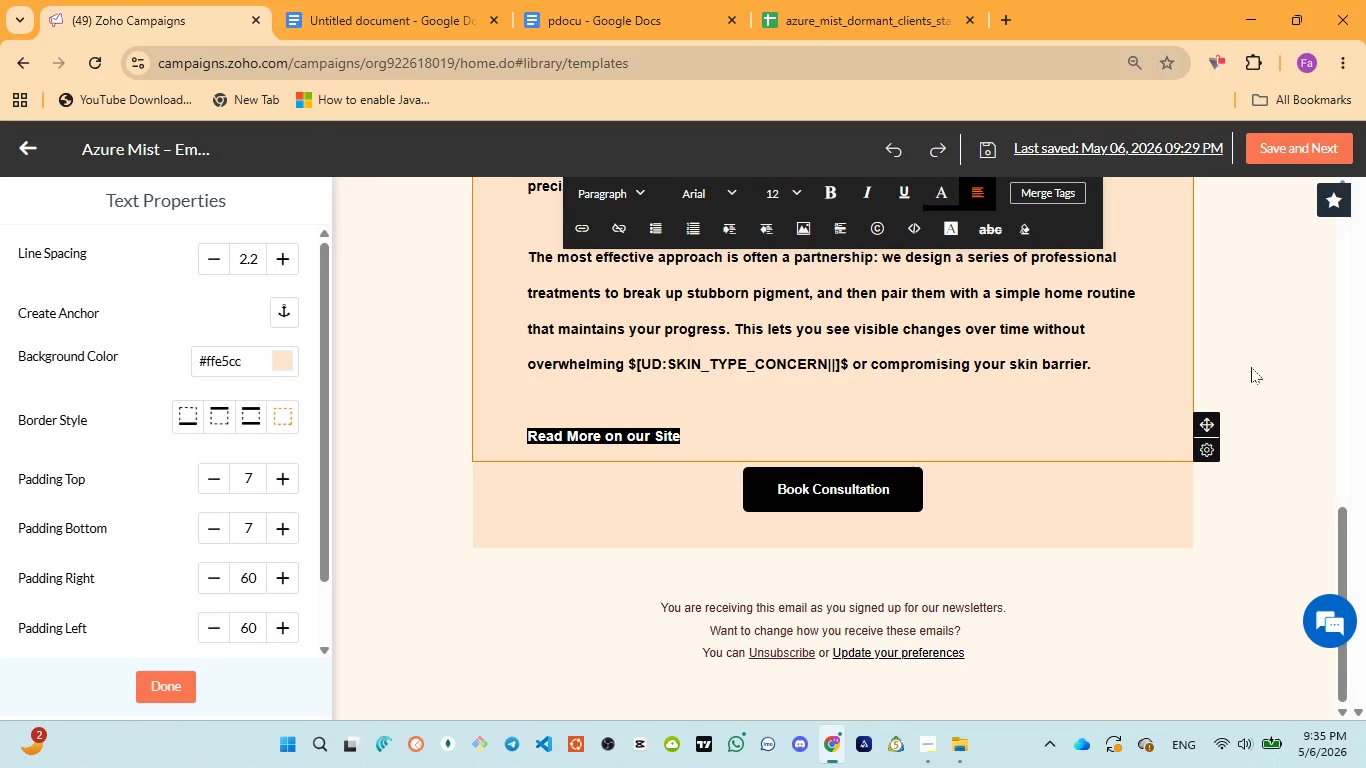 
left_click([1253, 364])
 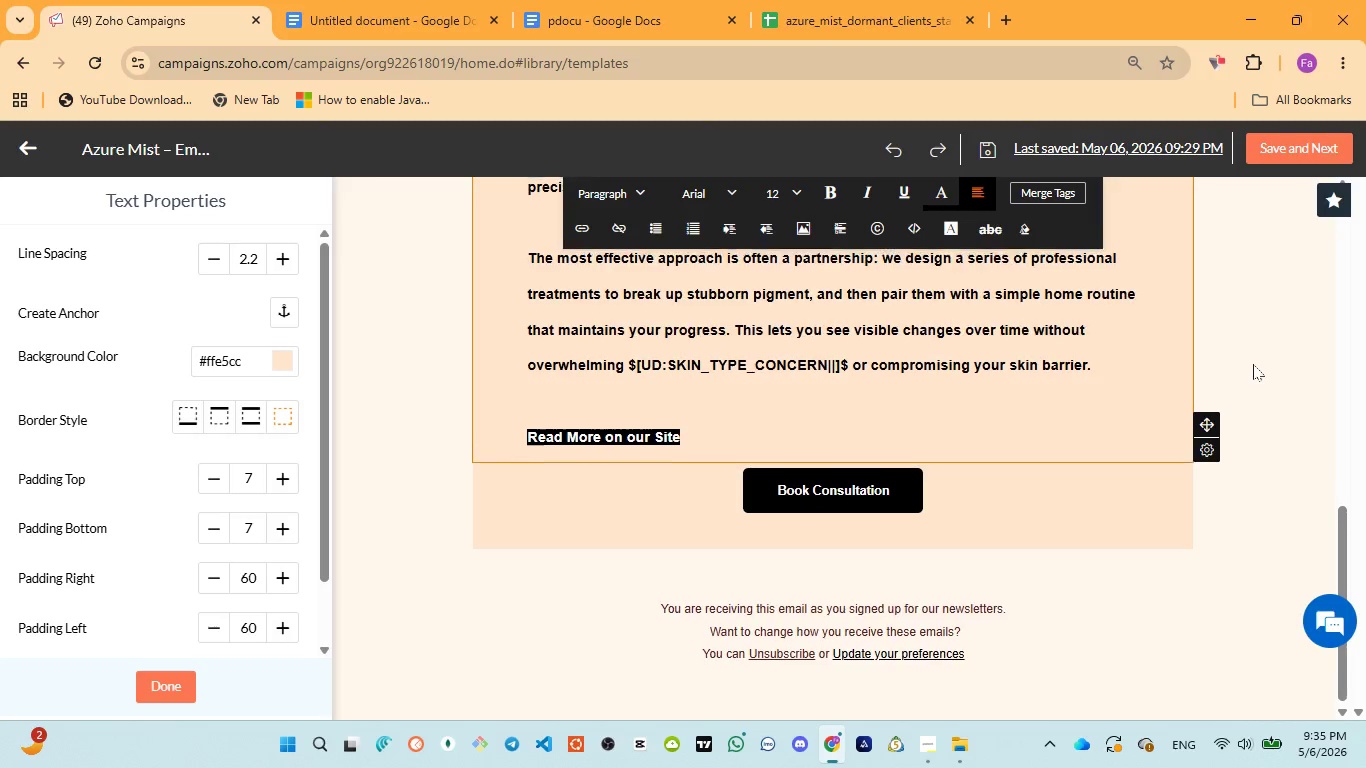 
scroll: coordinate [1169, 348], scroll_direction: up, amount: 5.0
 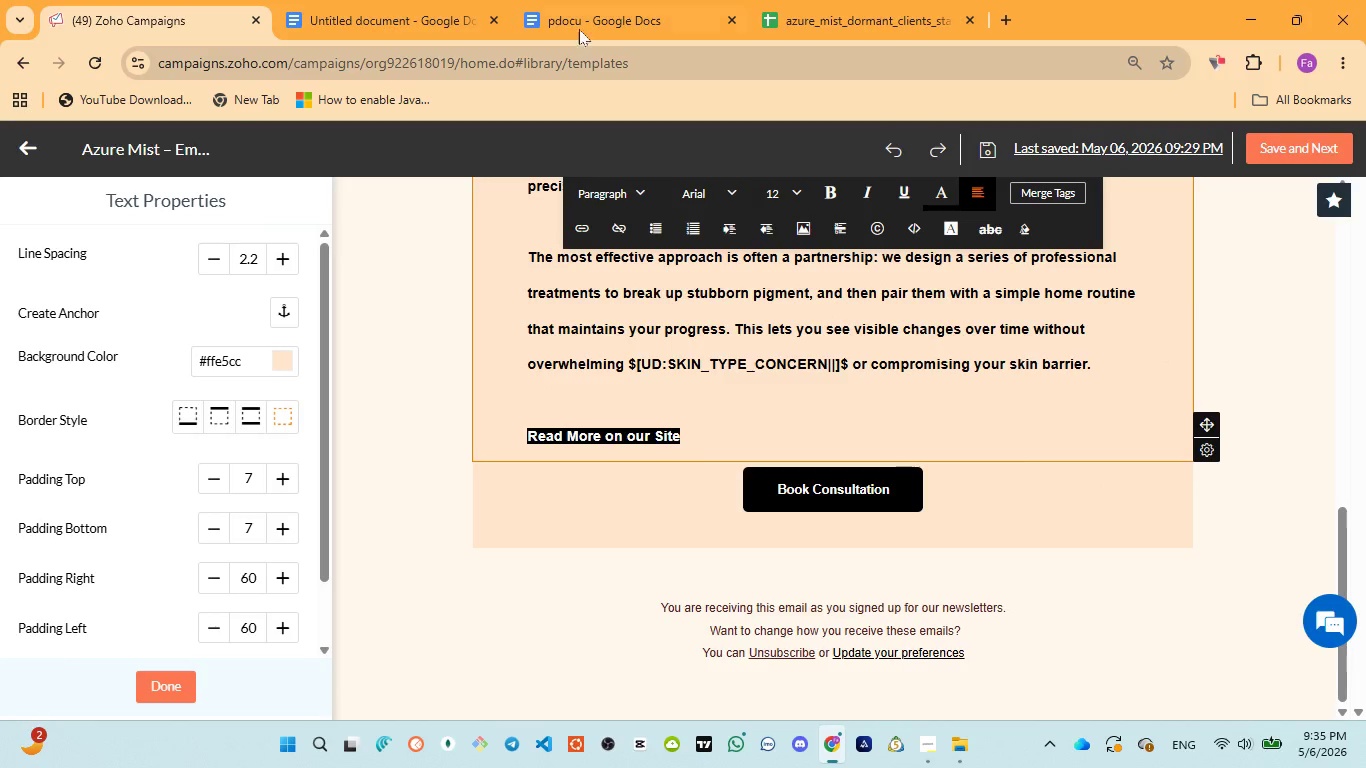 
left_click([579, 10])
 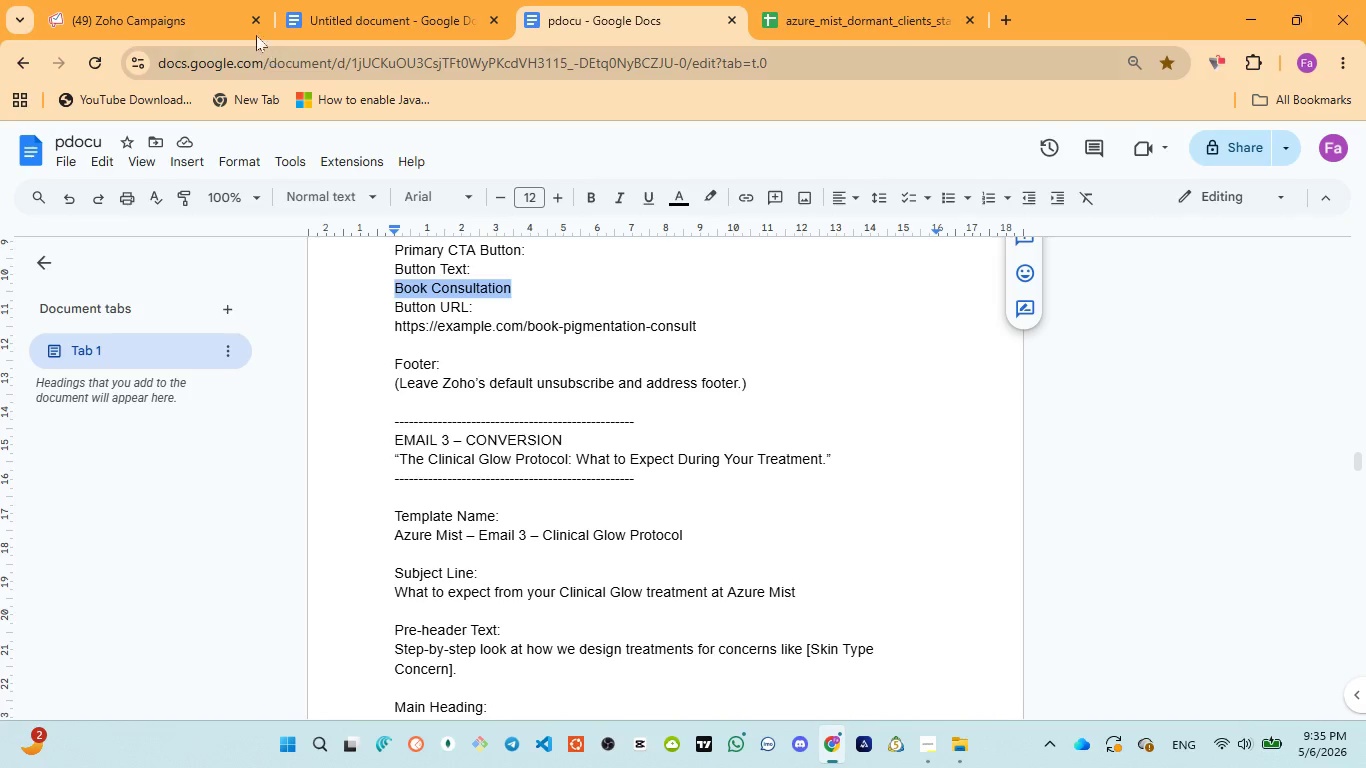 
left_click([180, 31])
 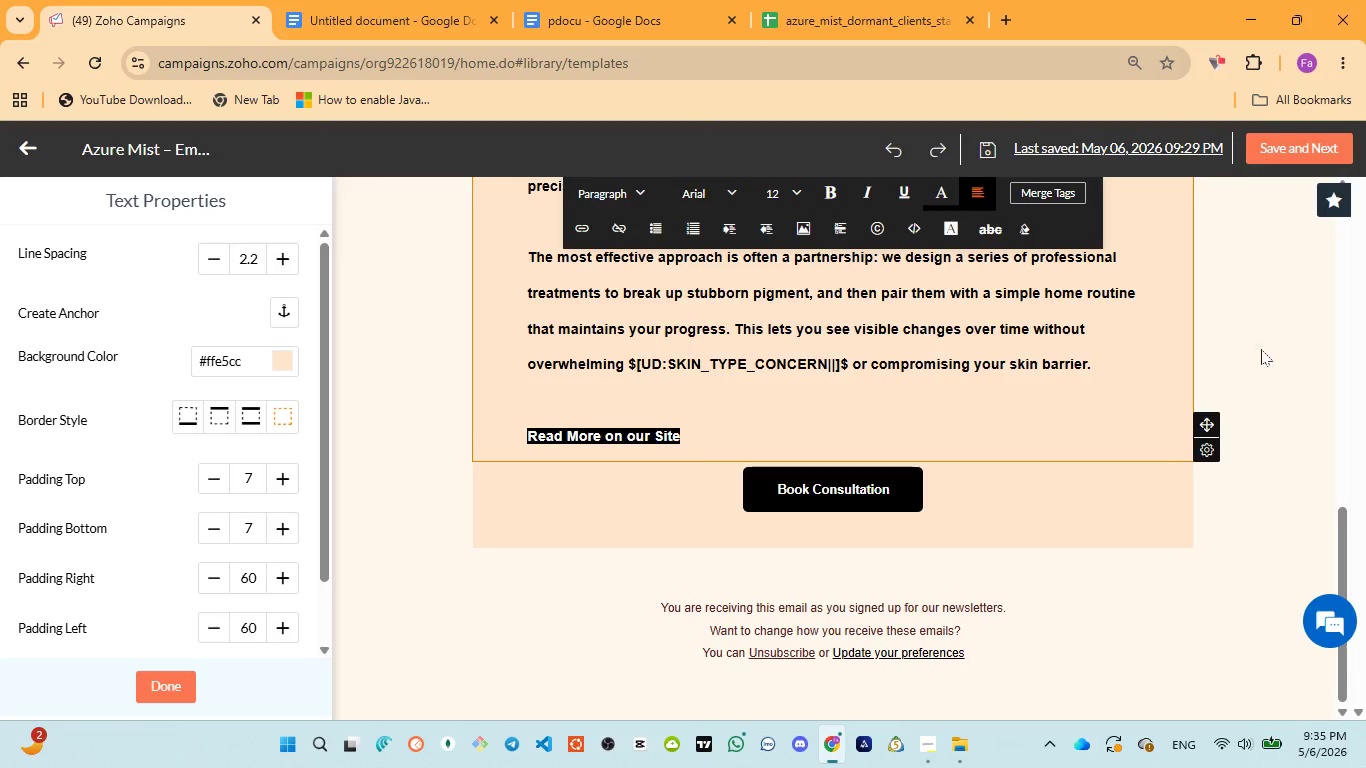 
scroll: coordinate [1261, 350], scroll_direction: up, amount: 4.0
 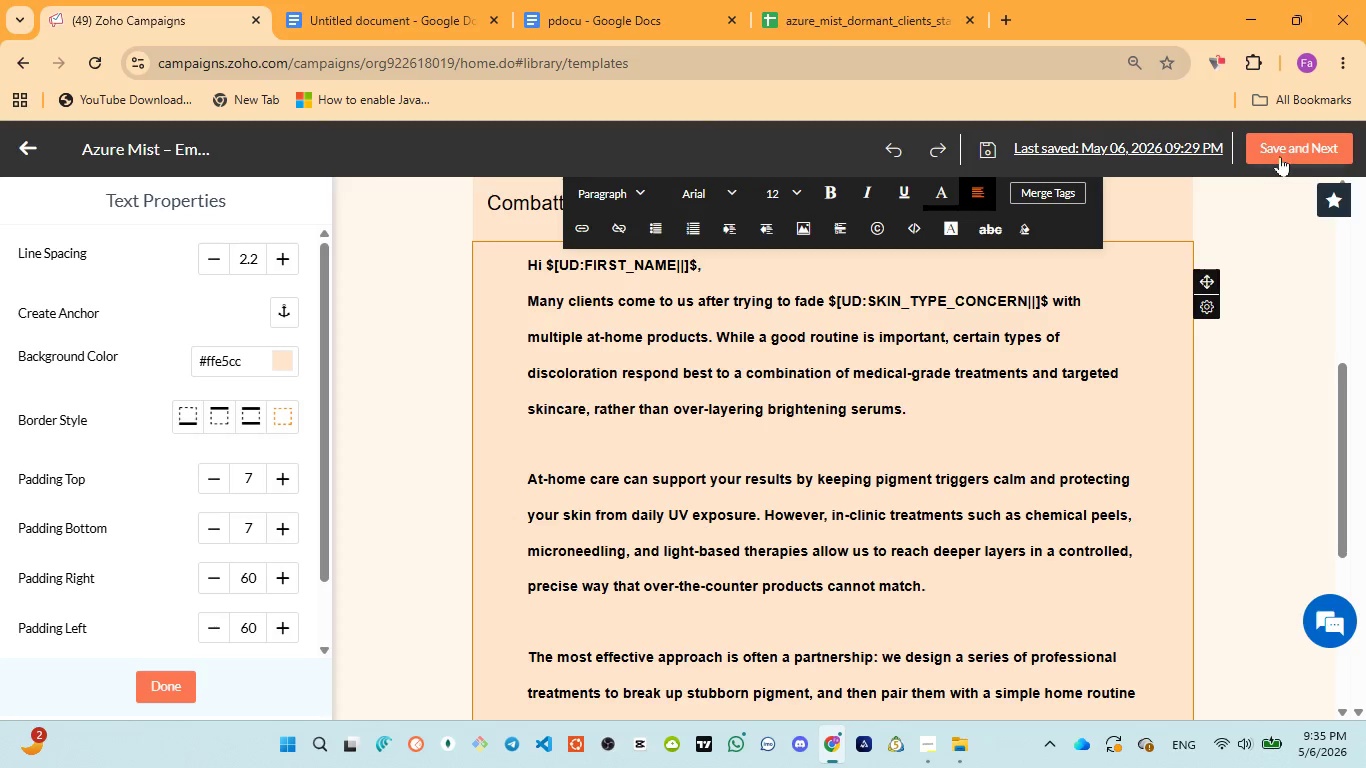 
left_click([1280, 155])
 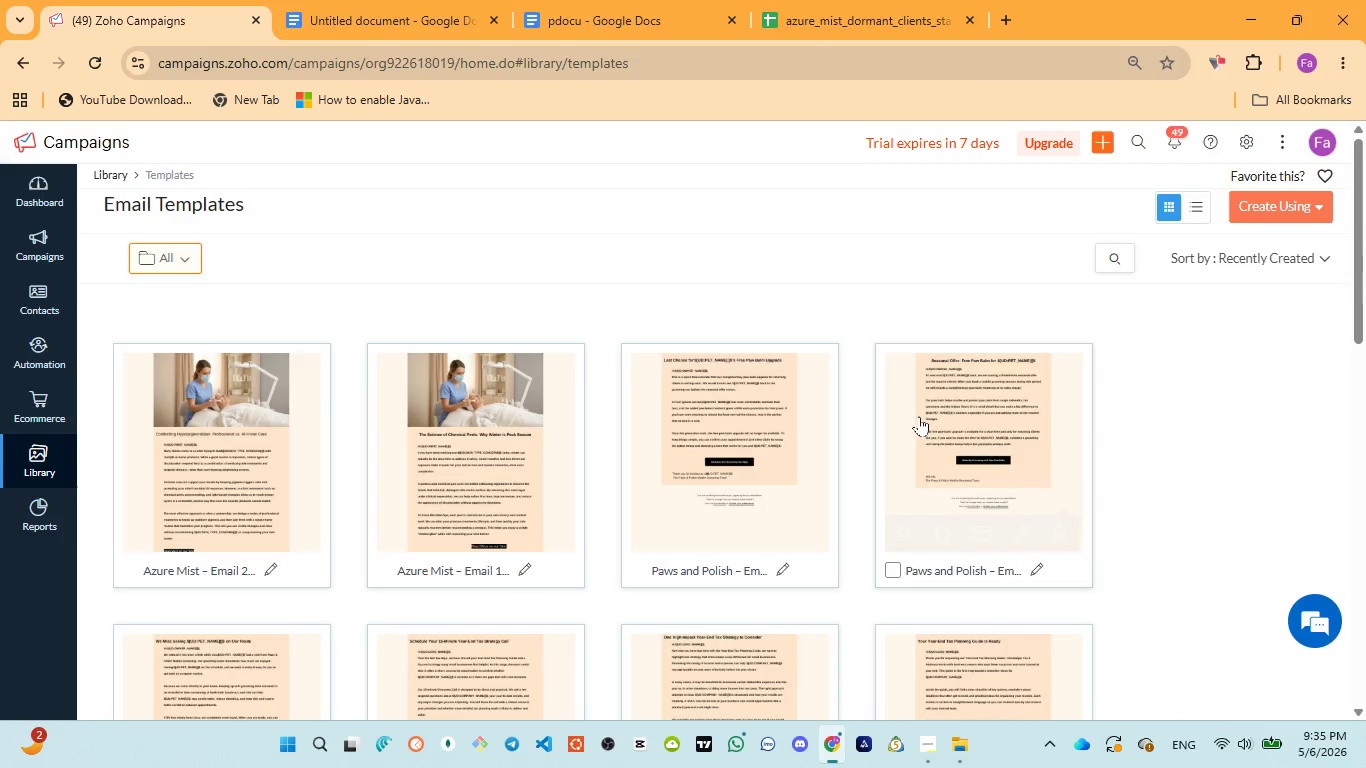 
wait(7.92)
 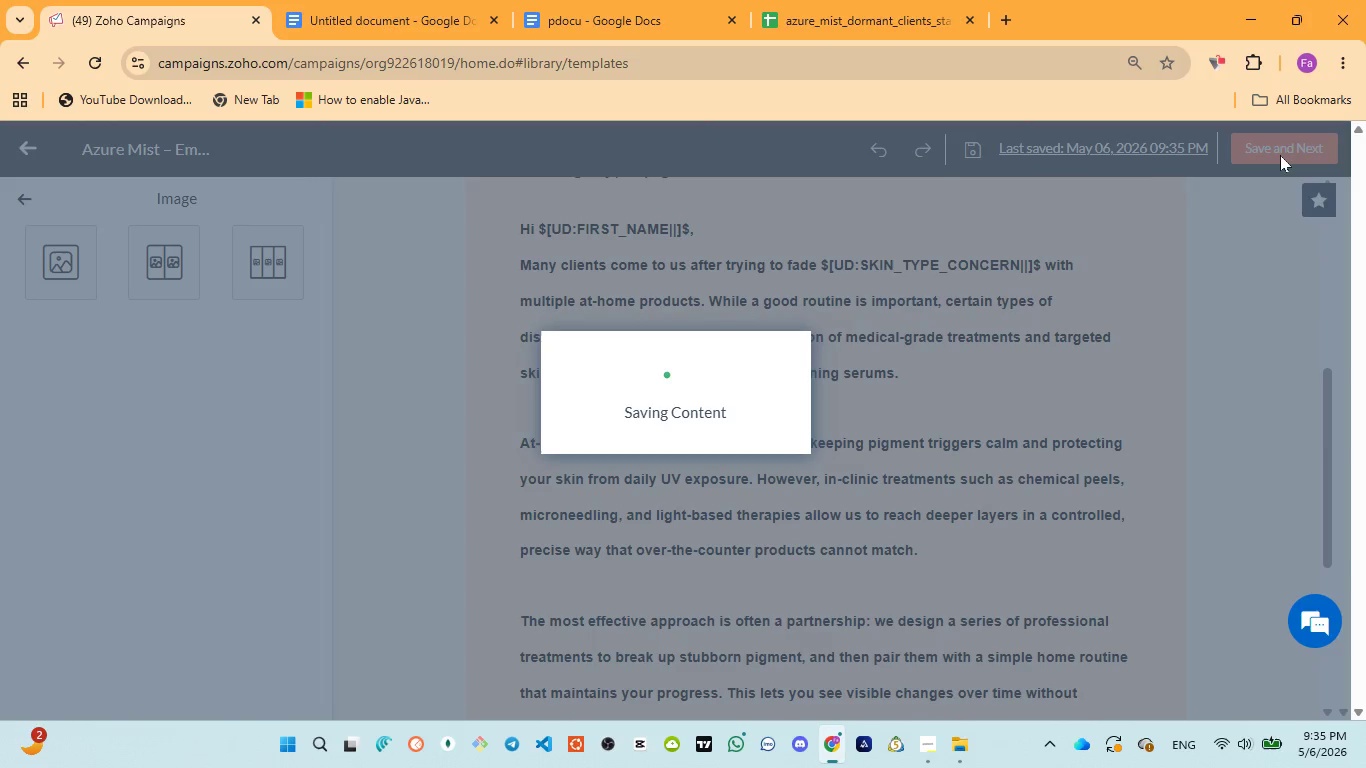 
left_click([140, 535])
 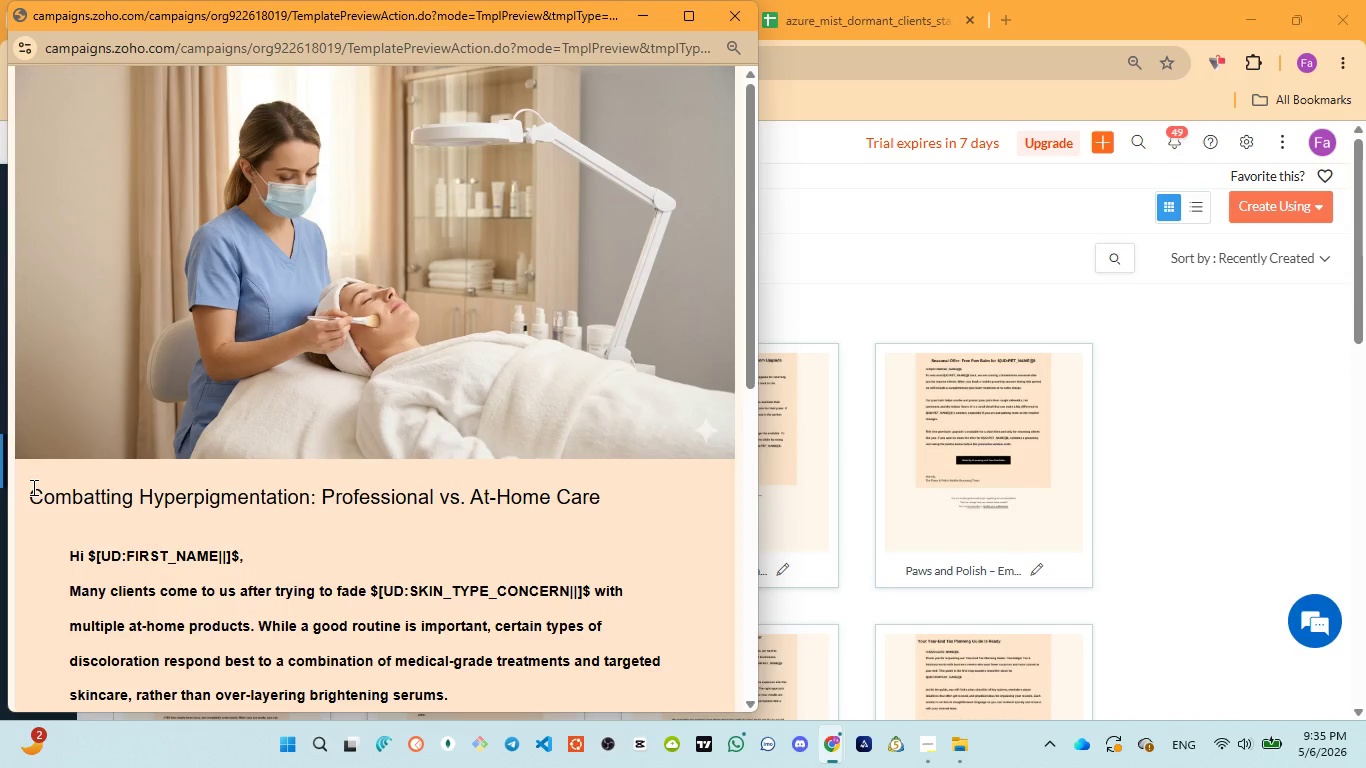 
wait(6.14)
 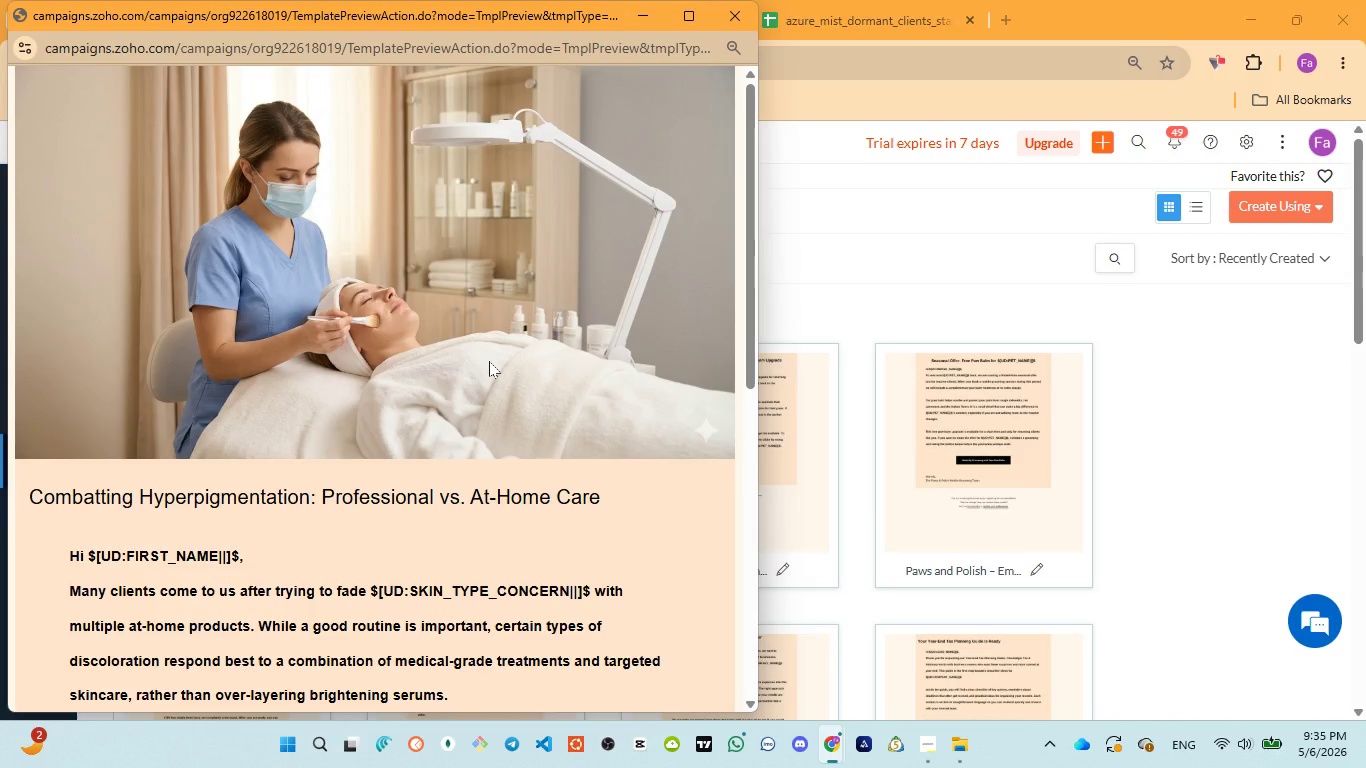 
left_click_drag(start_coordinate=[32, 487], to_coordinate=[610, 507])
 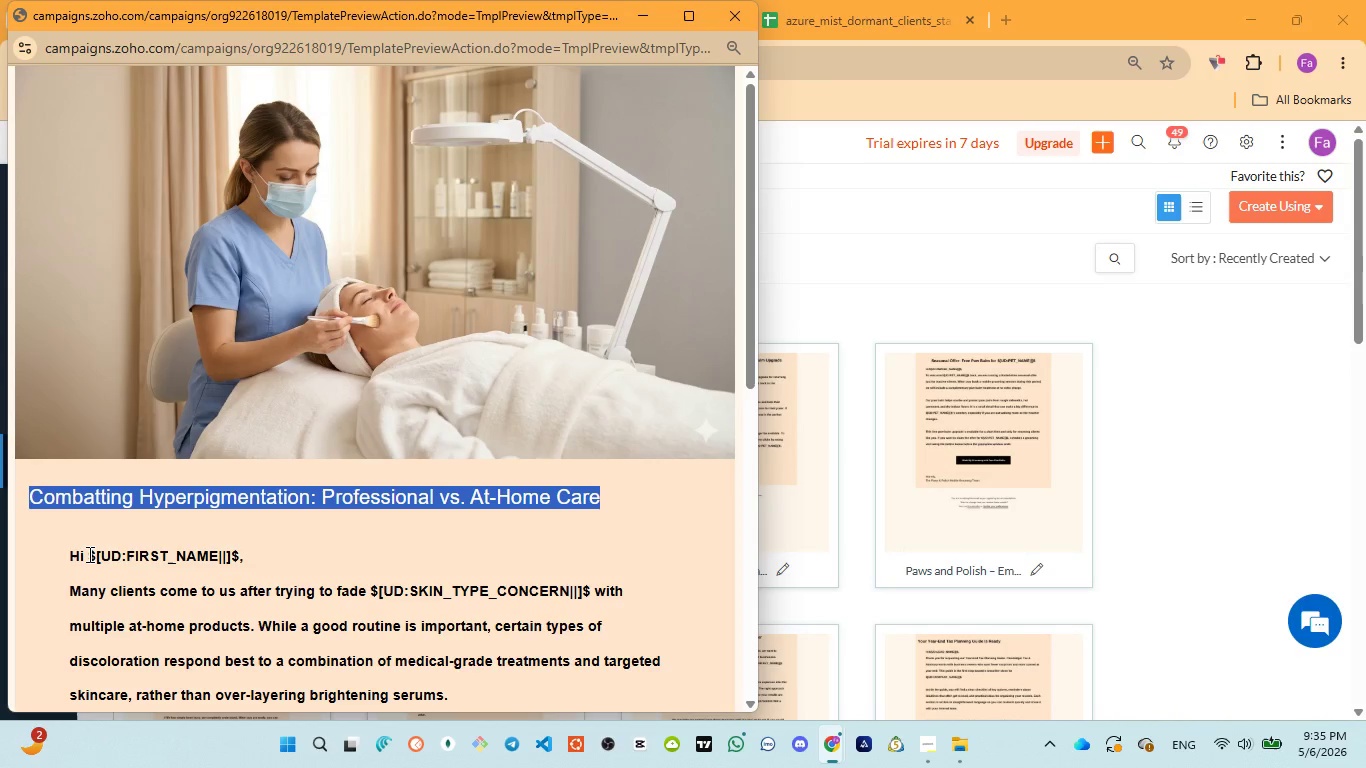 
left_click_drag(start_coordinate=[88, 555], to_coordinate=[238, 559])
 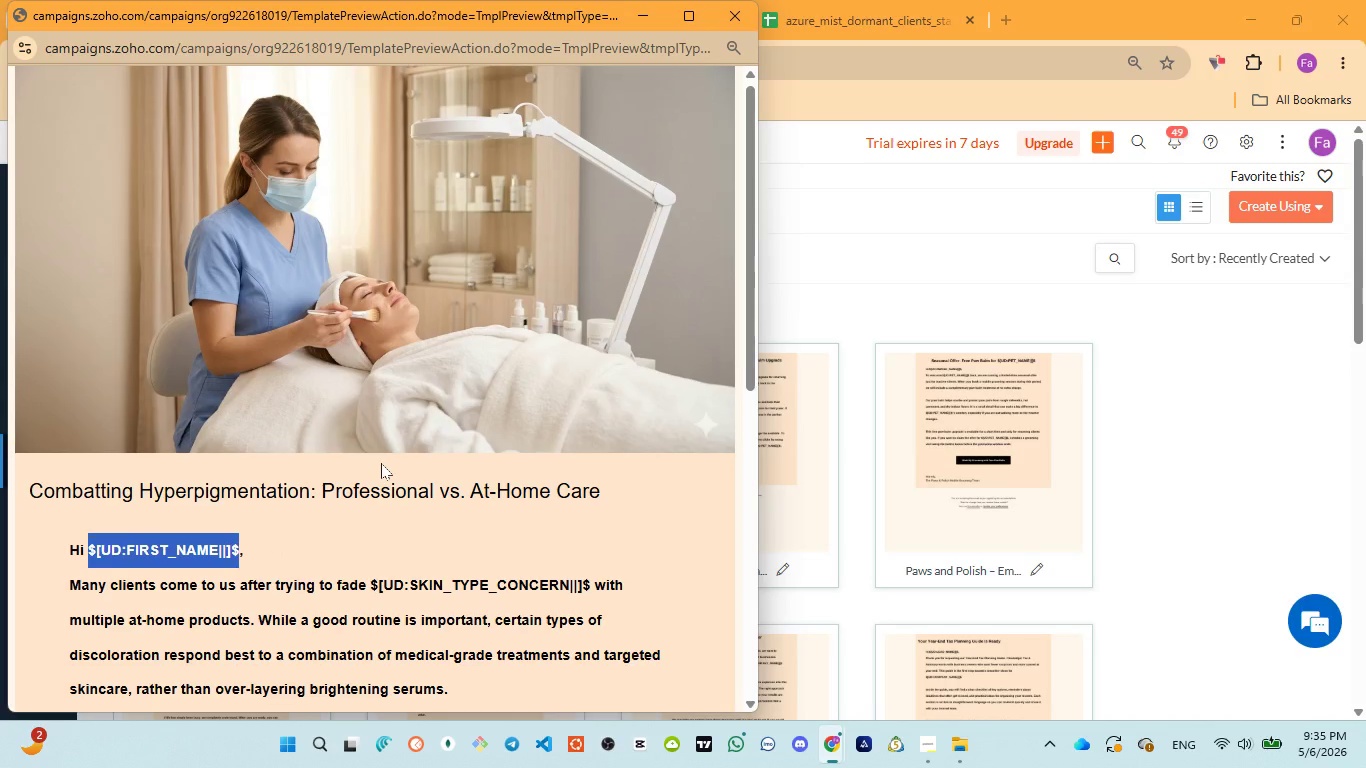 
scroll: coordinate [385, 455], scroll_direction: down, amount: 2.0
 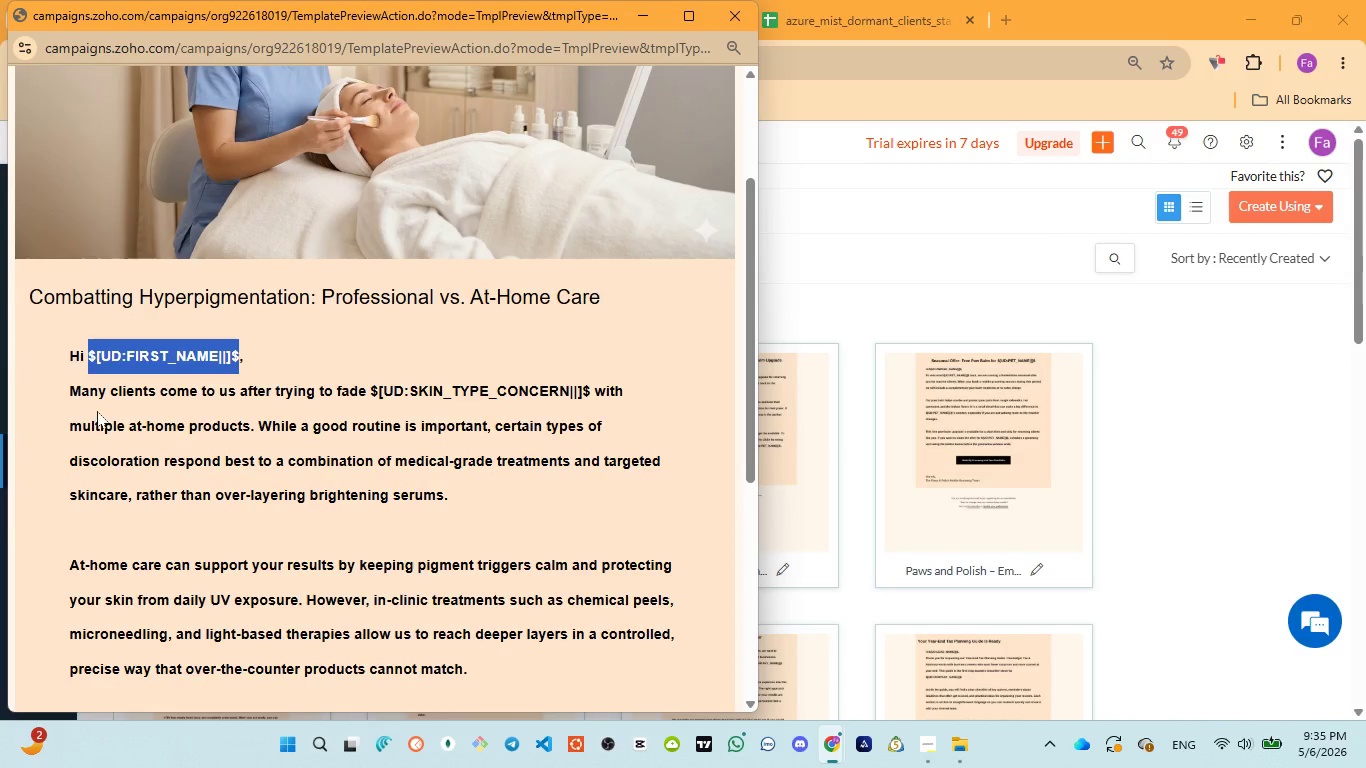 
wait(9.77)
 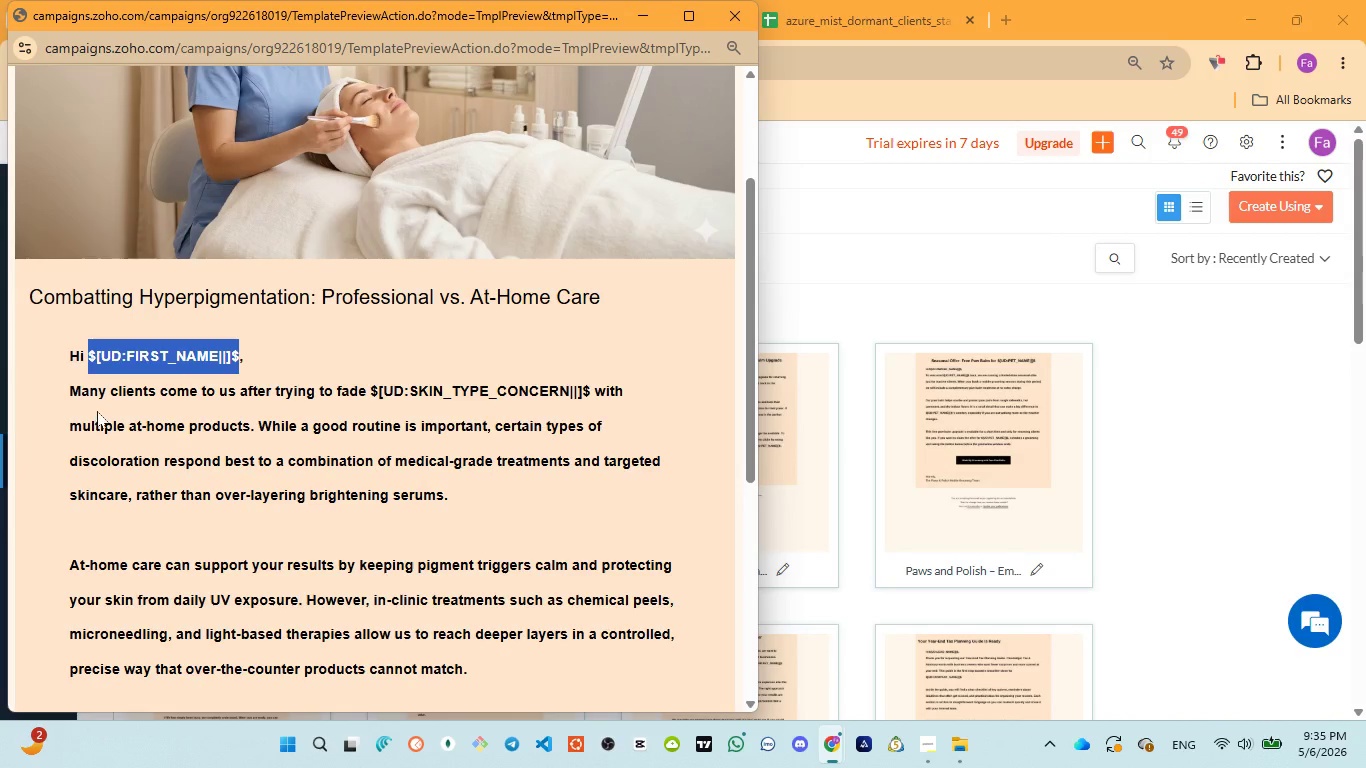 
scroll: coordinate [162, 420], scroll_direction: down, amount: 1.0
 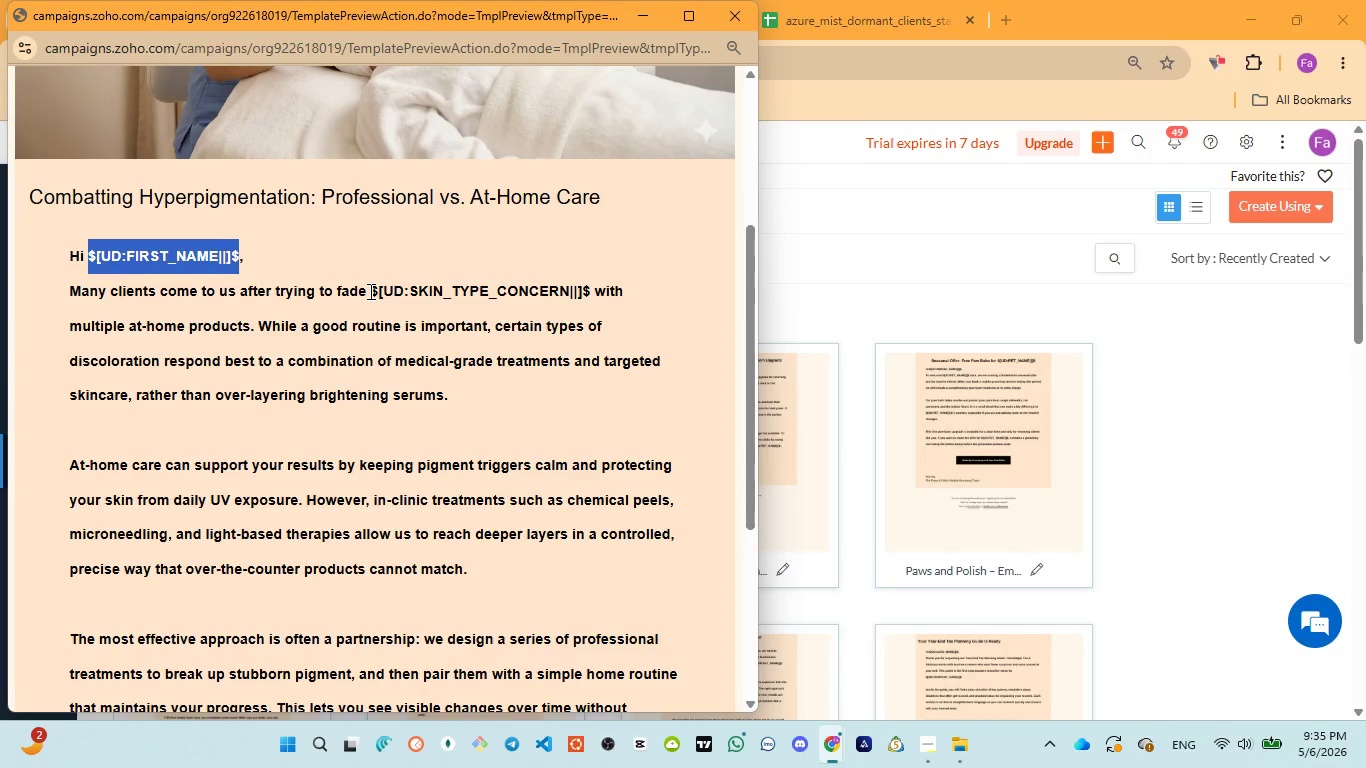 
left_click_drag(start_coordinate=[369, 291], to_coordinate=[589, 292])
 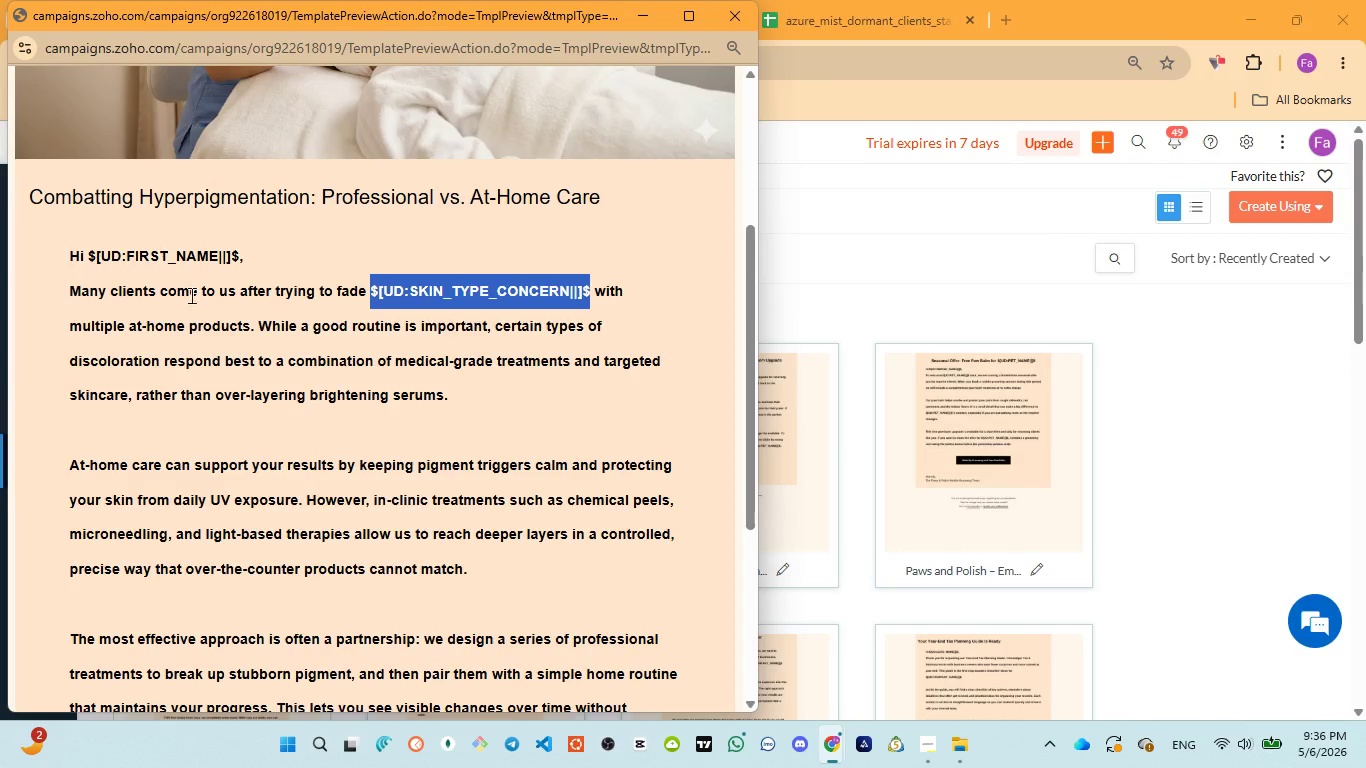 
wait(21.12)
 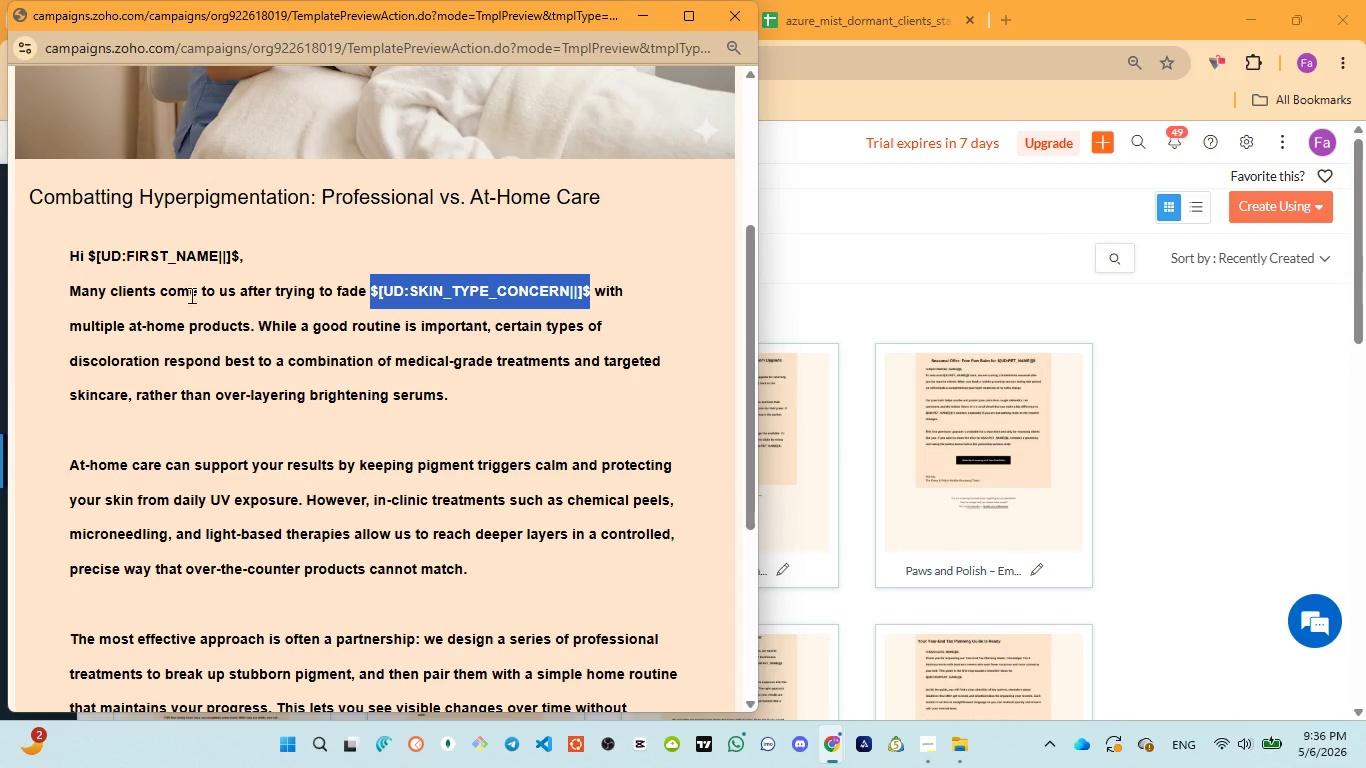 
scroll: coordinate [288, 445], scroll_direction: down, amount: 2.0
 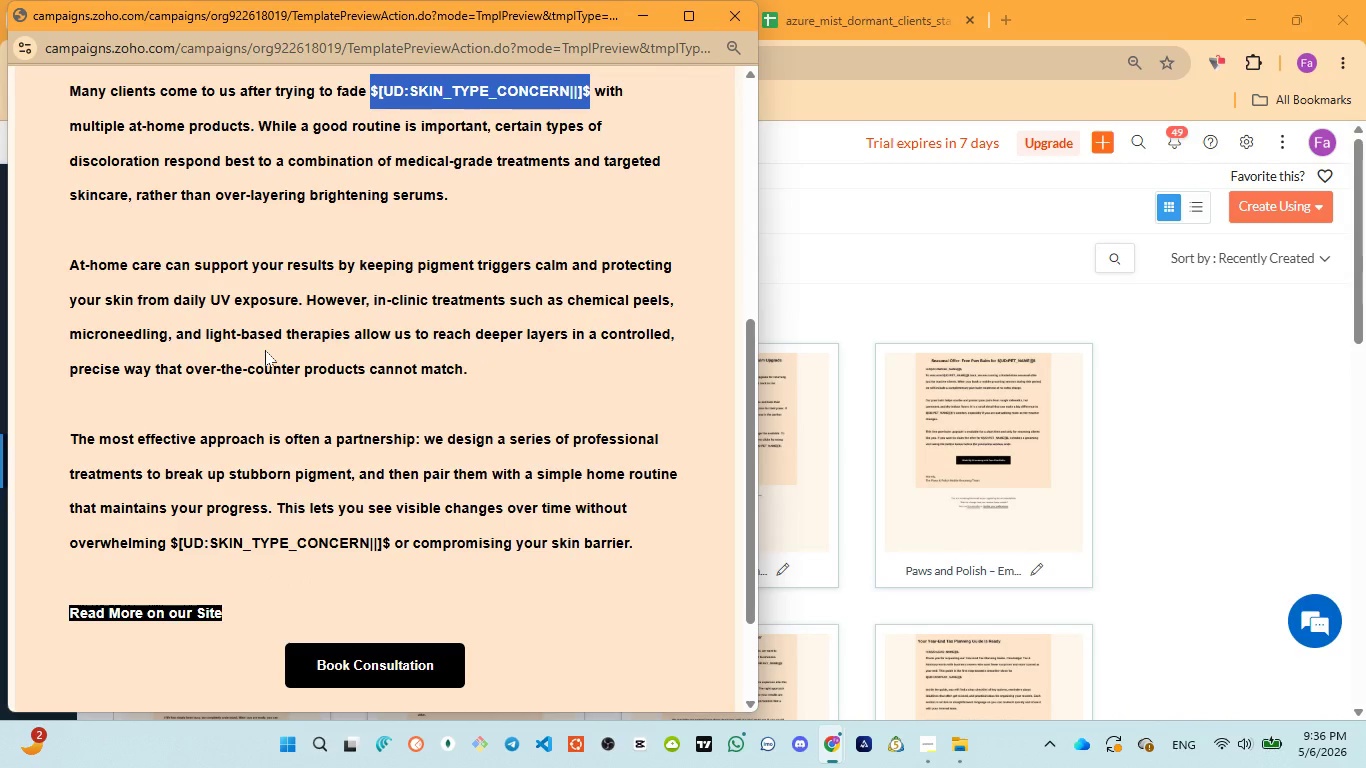 
wait(5.64)
 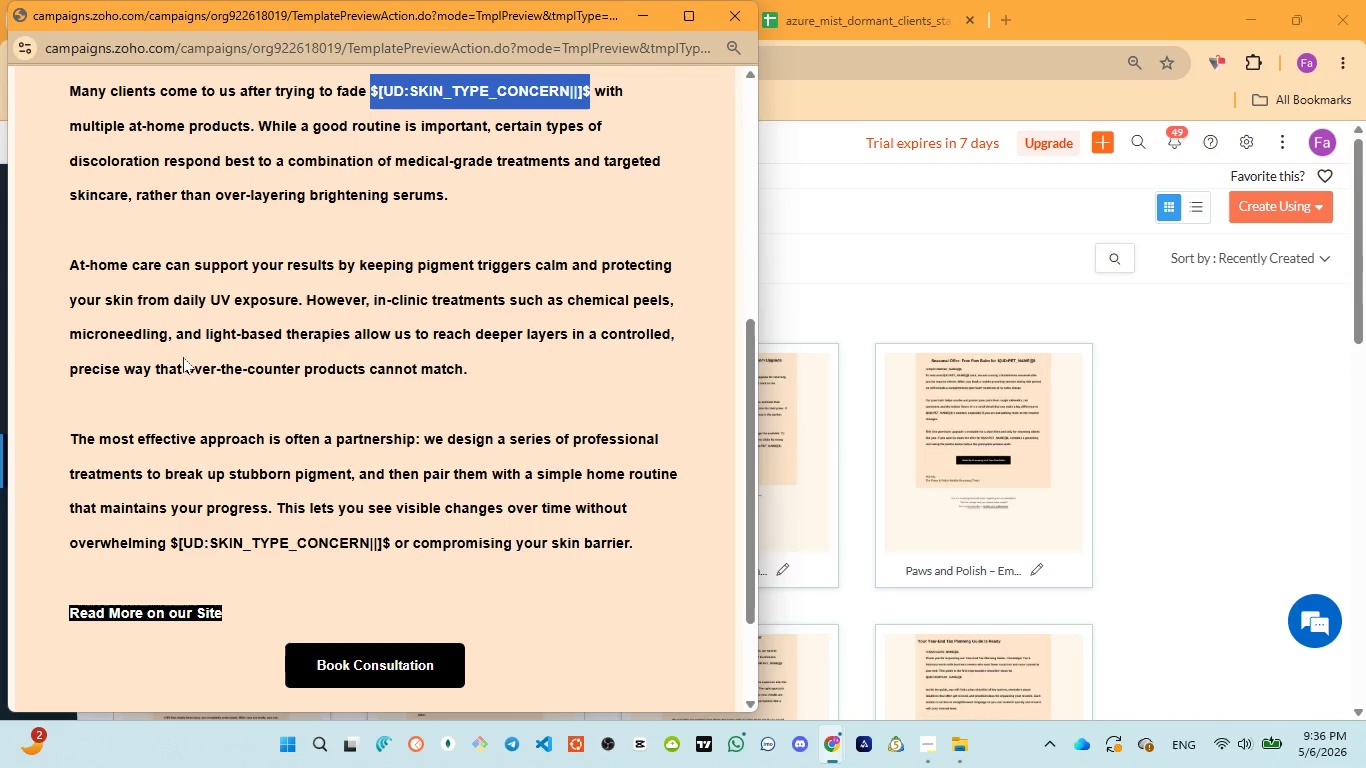 
scroll: coordinate [210, 439], scroll_direction: down, amount: 1.0
 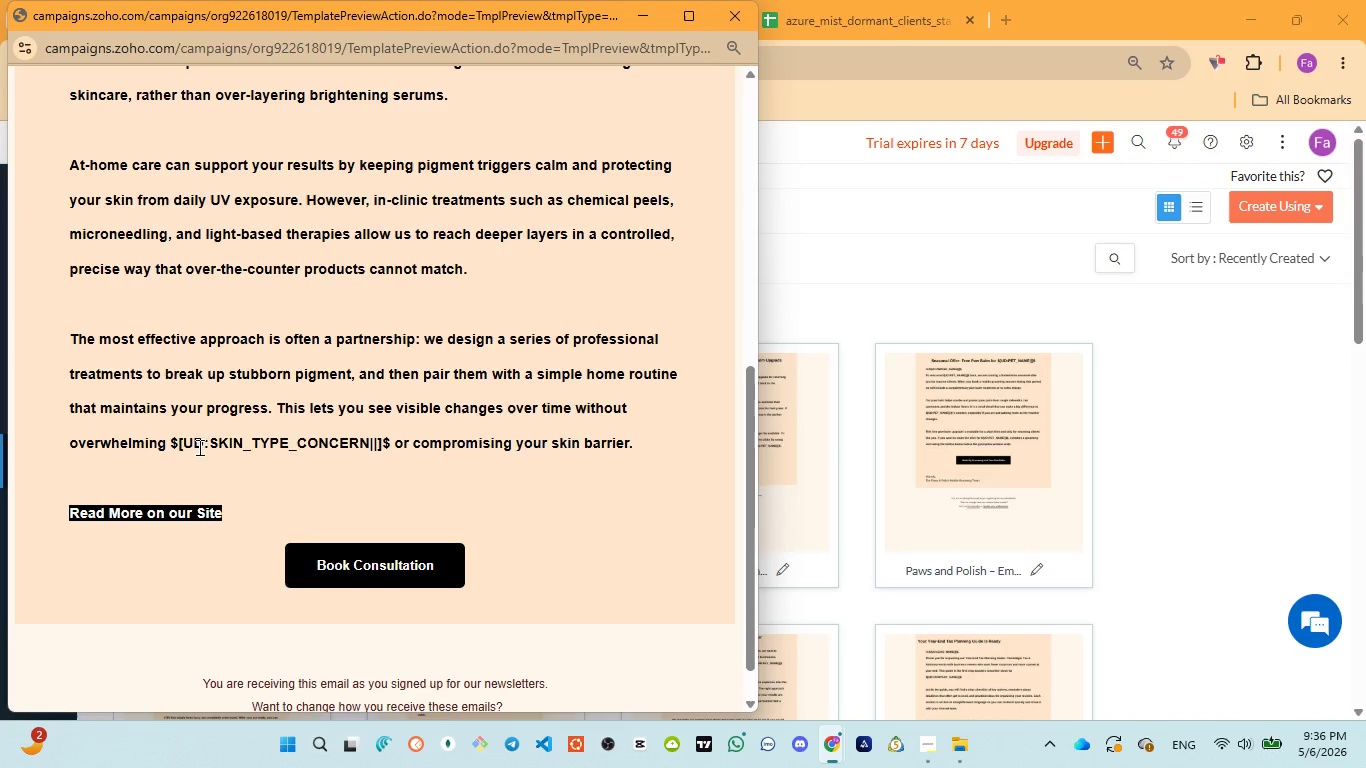 
wait(5.06)
 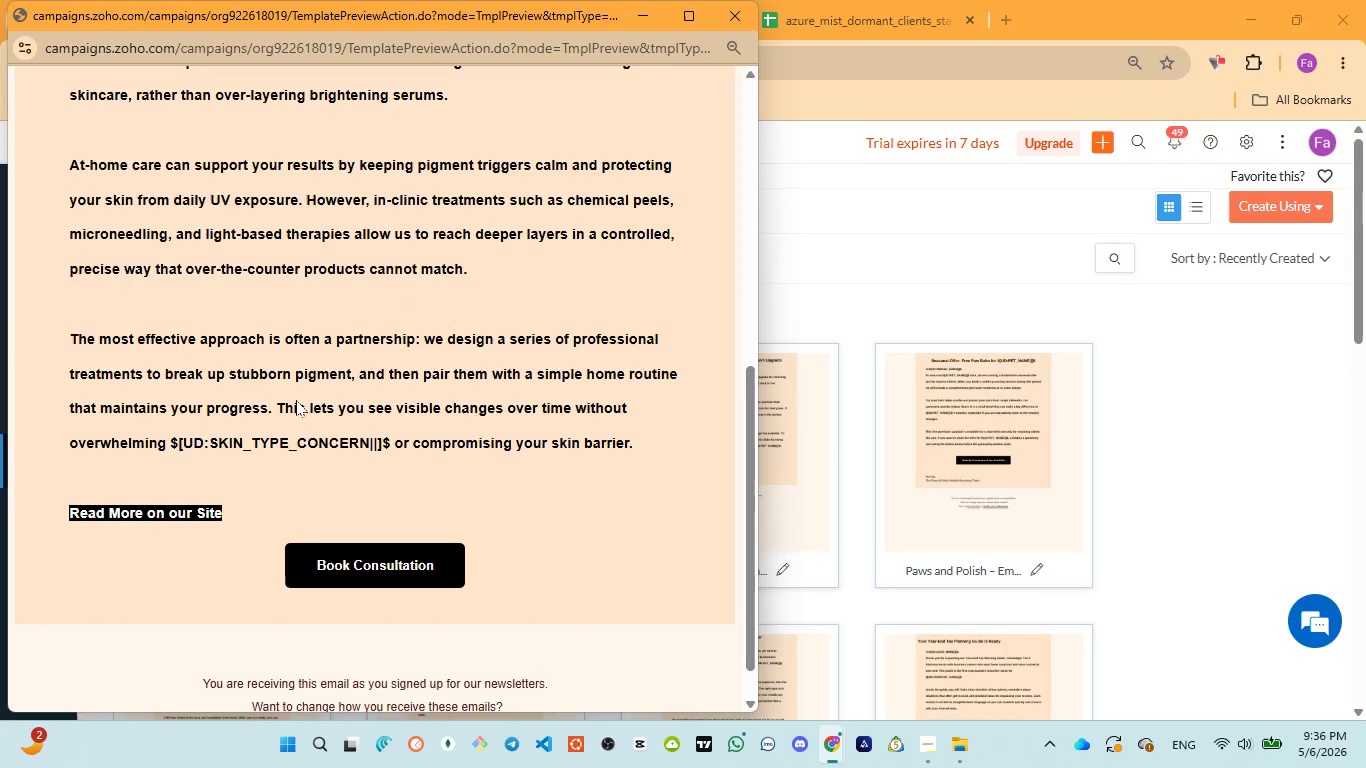 
left_click_drag(start_coordinate=[174, 445], to_coordinate=[388, 429])
 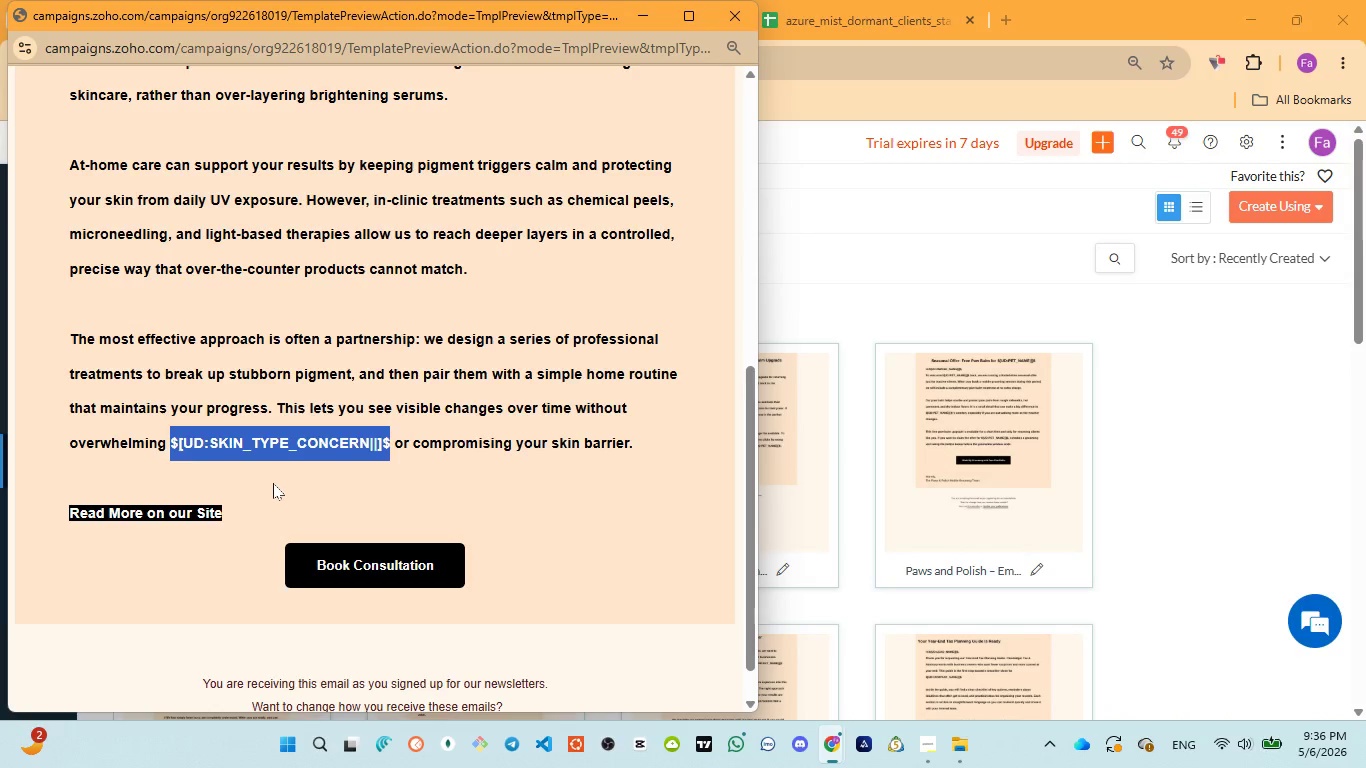 
scroll: coordinate [273, 483], scroll_direction: down, amount: 1.0
 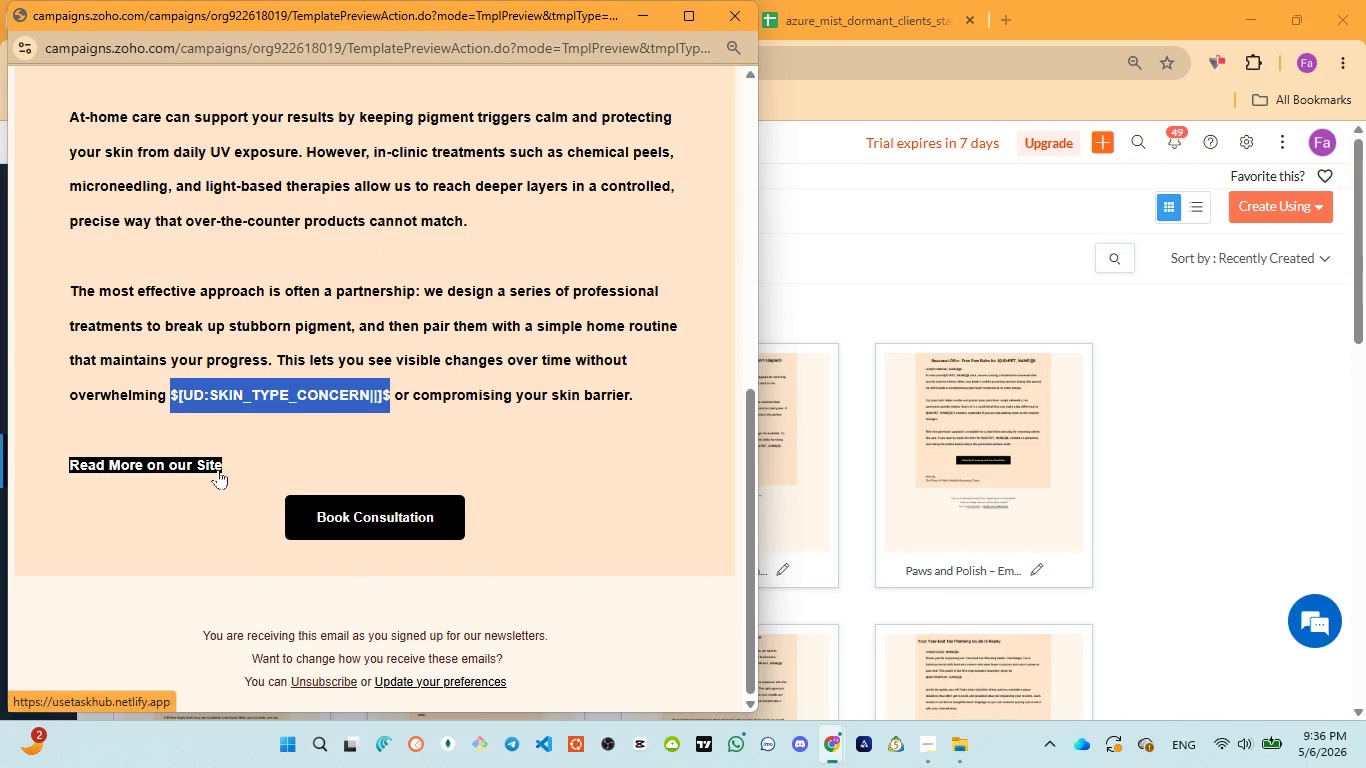 
left_click([218, 468])
 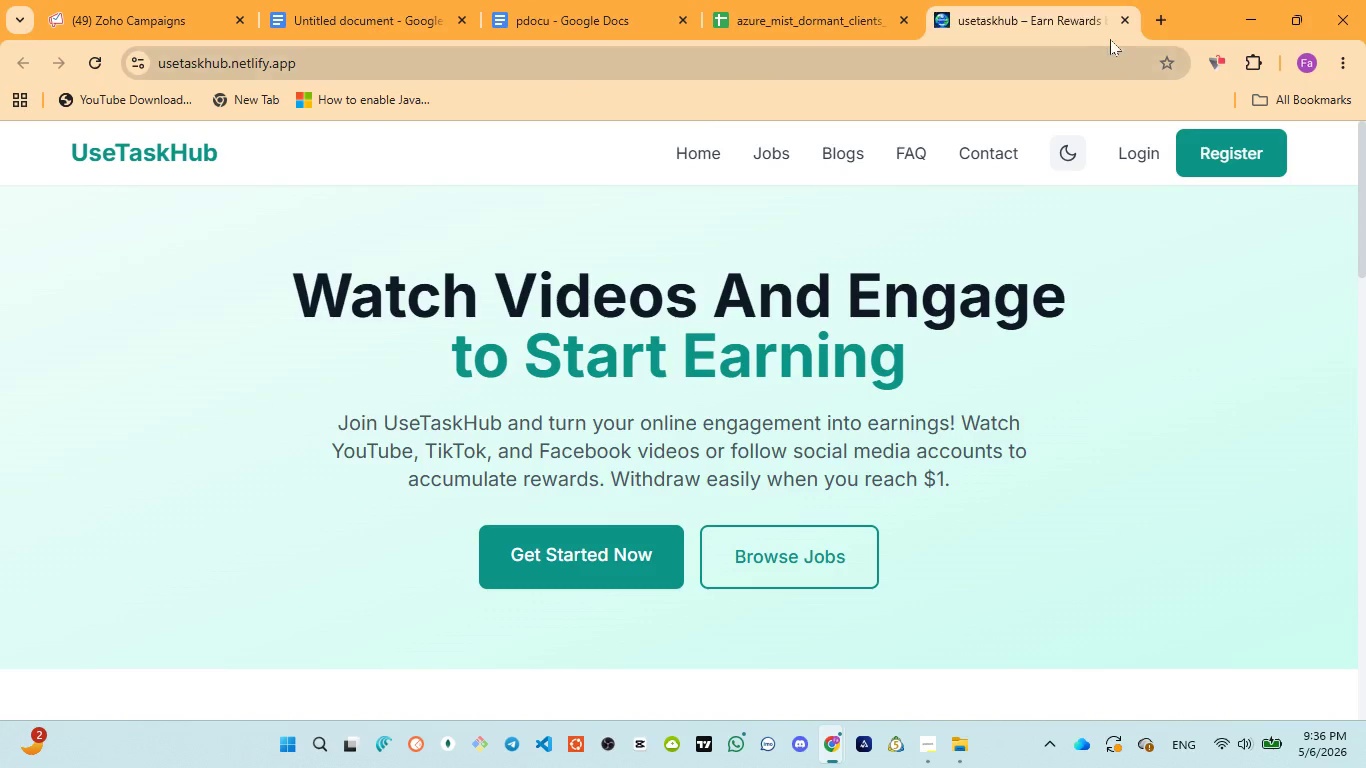 
left_click([1122, 21])
 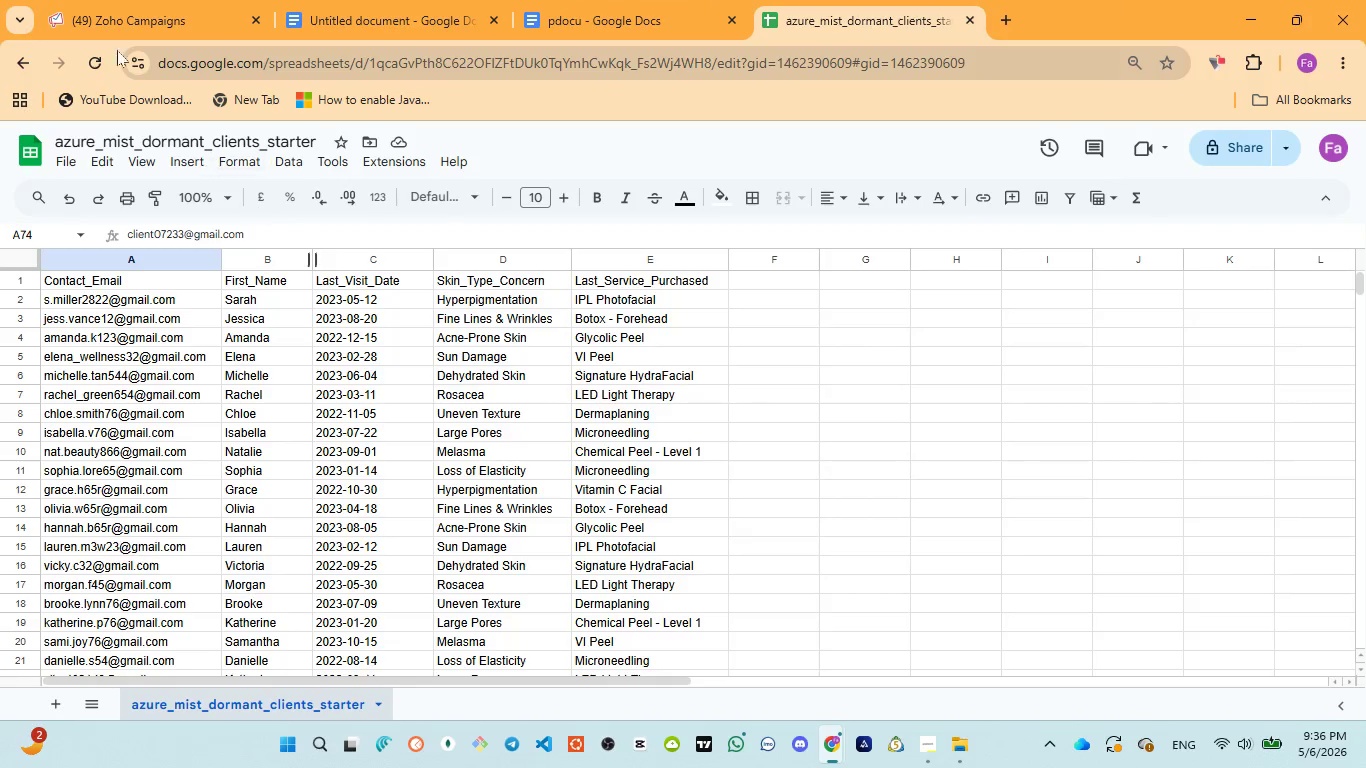 
left_click([110, 7])
 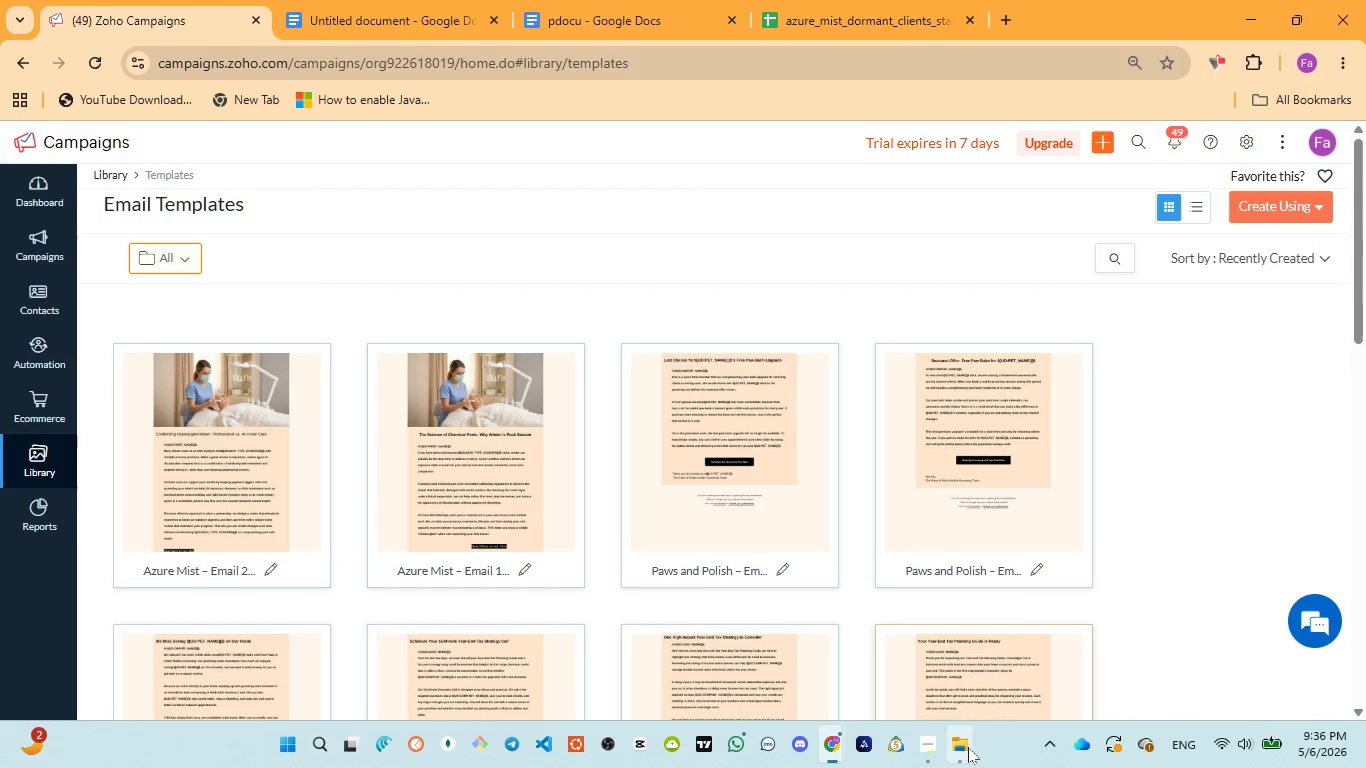 
mouse_move([845, 730])
 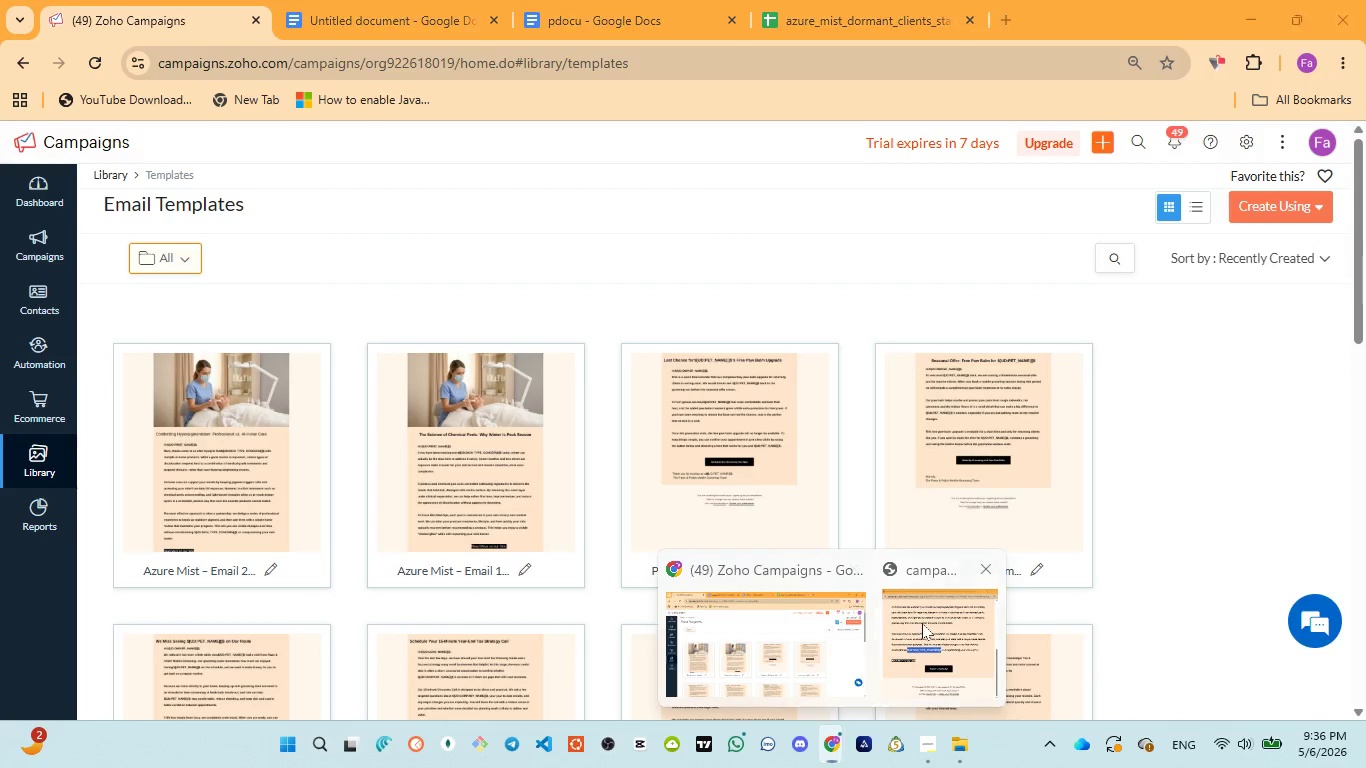 
left_click([922, 623])
 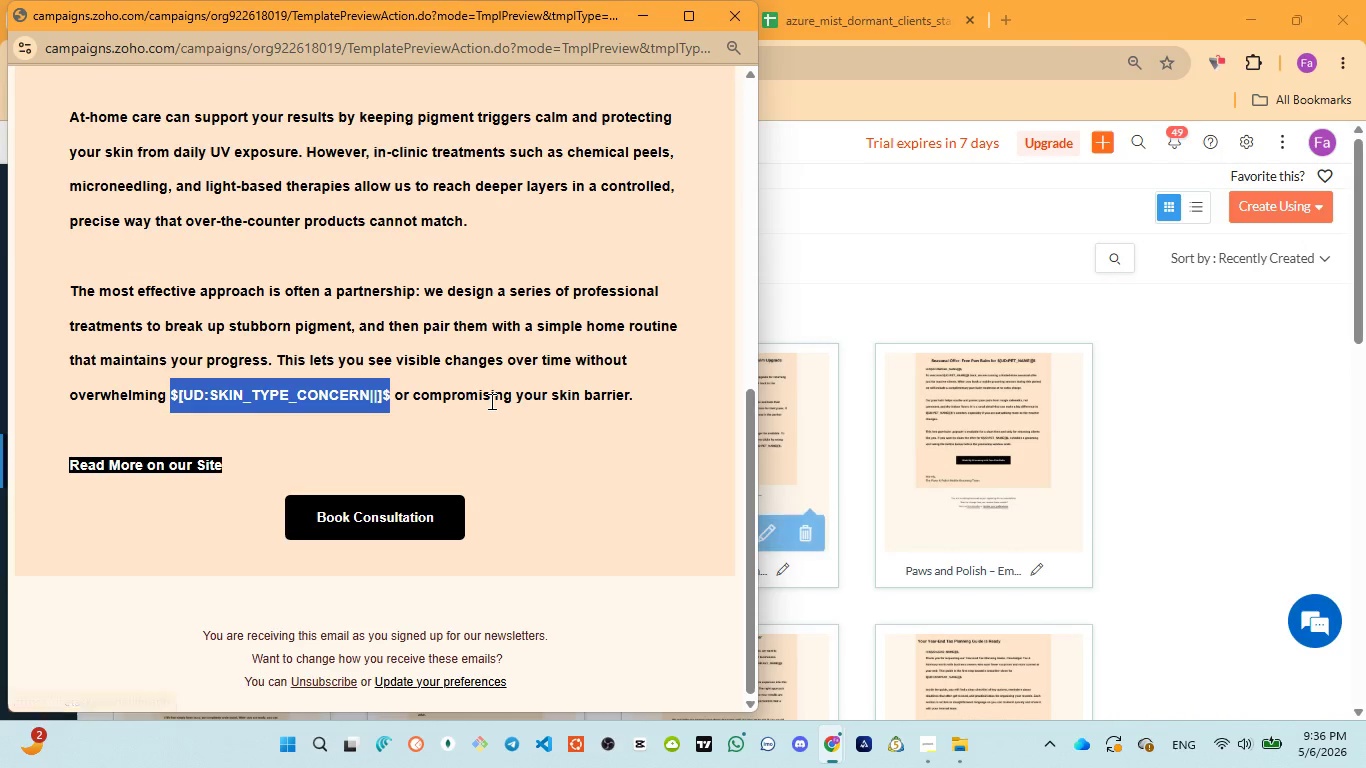 
left_click([490, 401])
 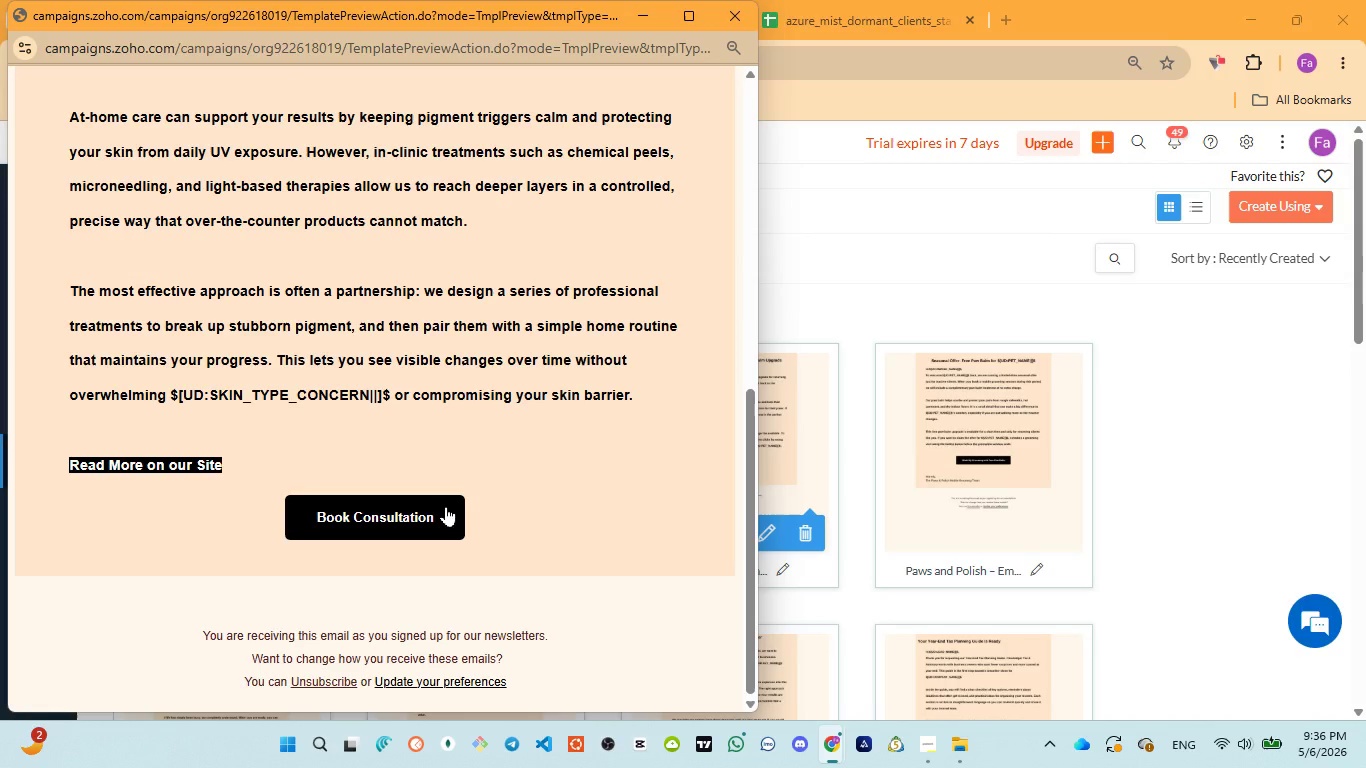 
wait(7.62)
 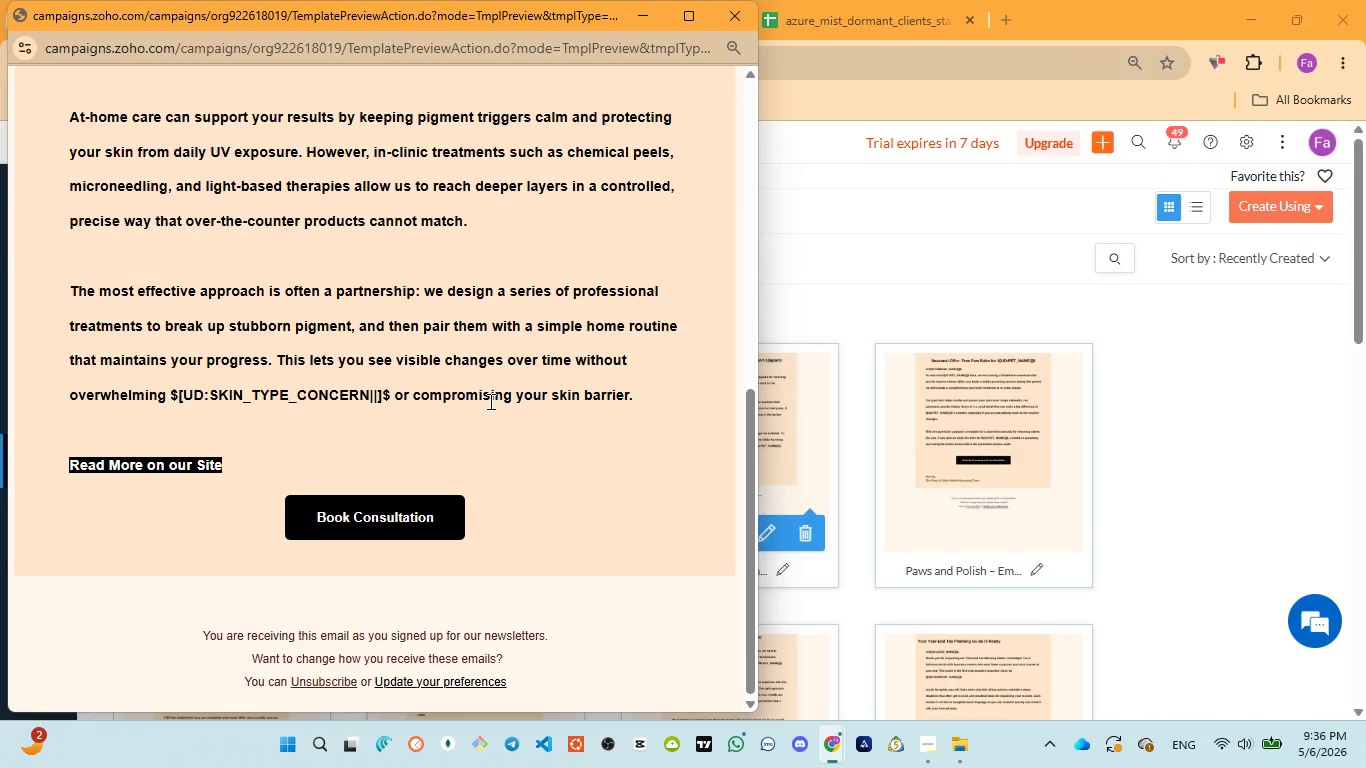 
left_click([733, 19])
 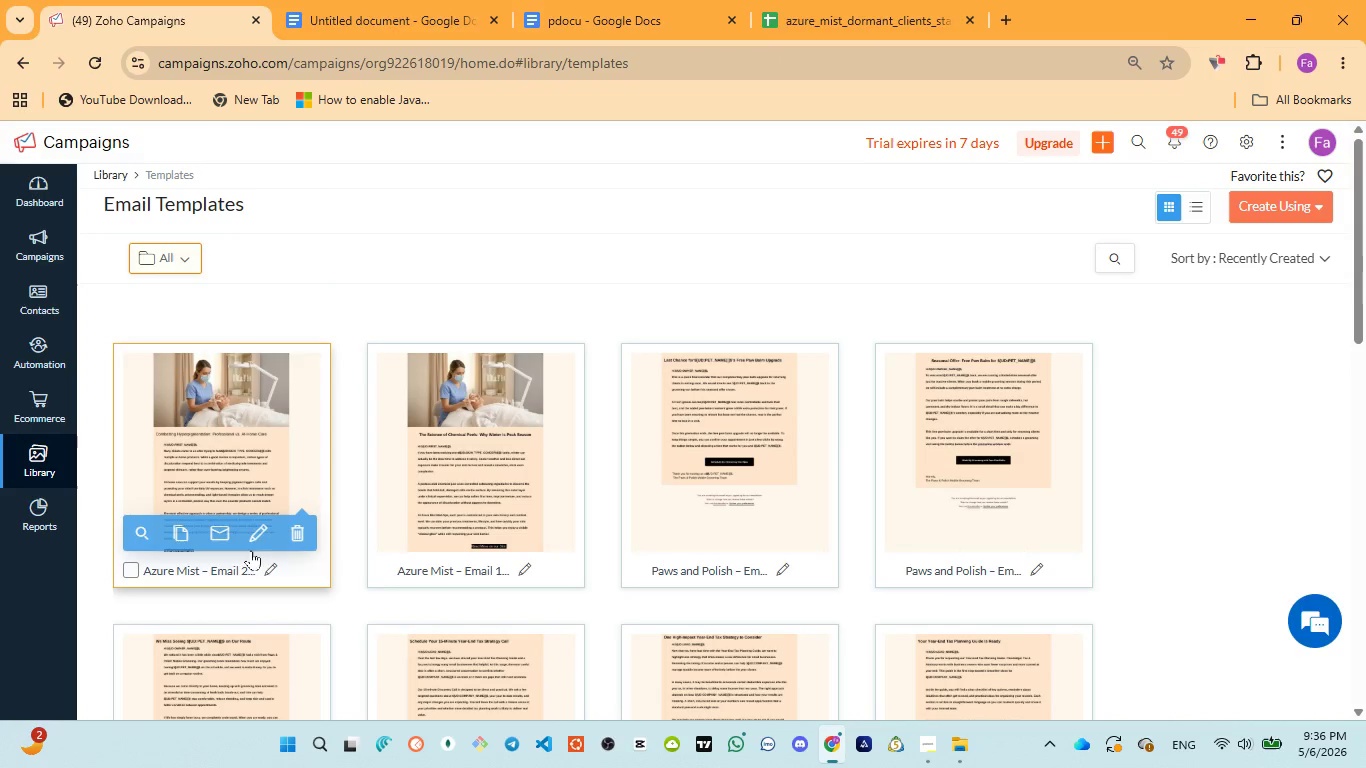 
left_click([253, 521])
 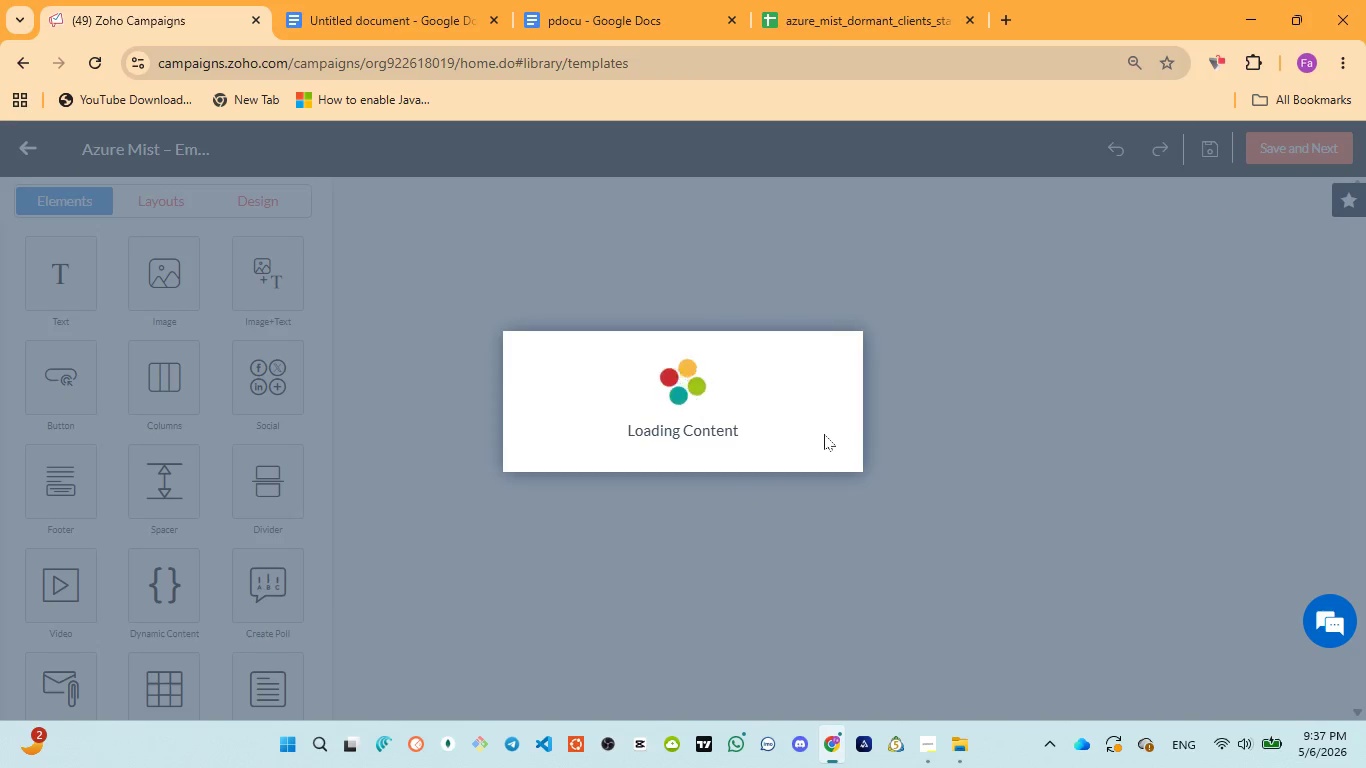 
wait(7.05)
 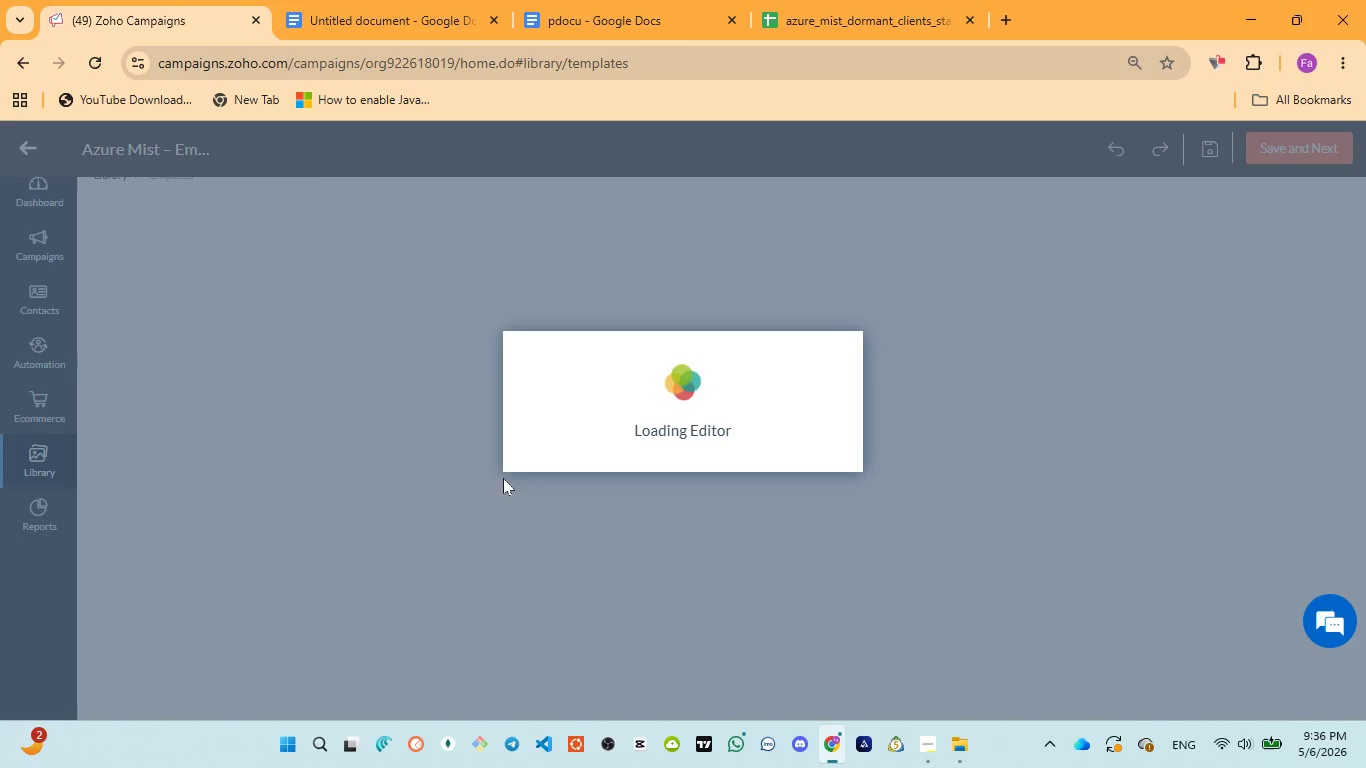 
scroll: coordinate [848, 455], scroll_direction: down, amount: 3.0
 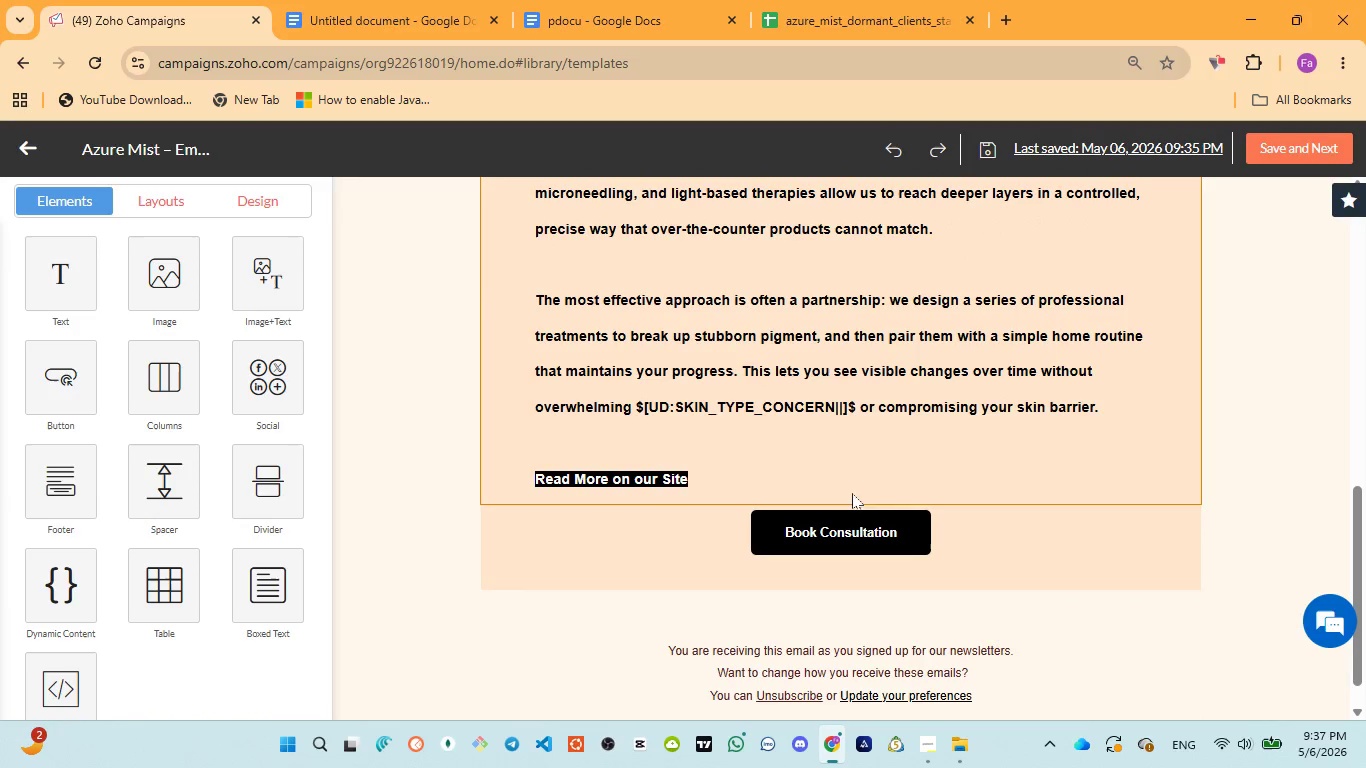 
left_click([862, 518])
 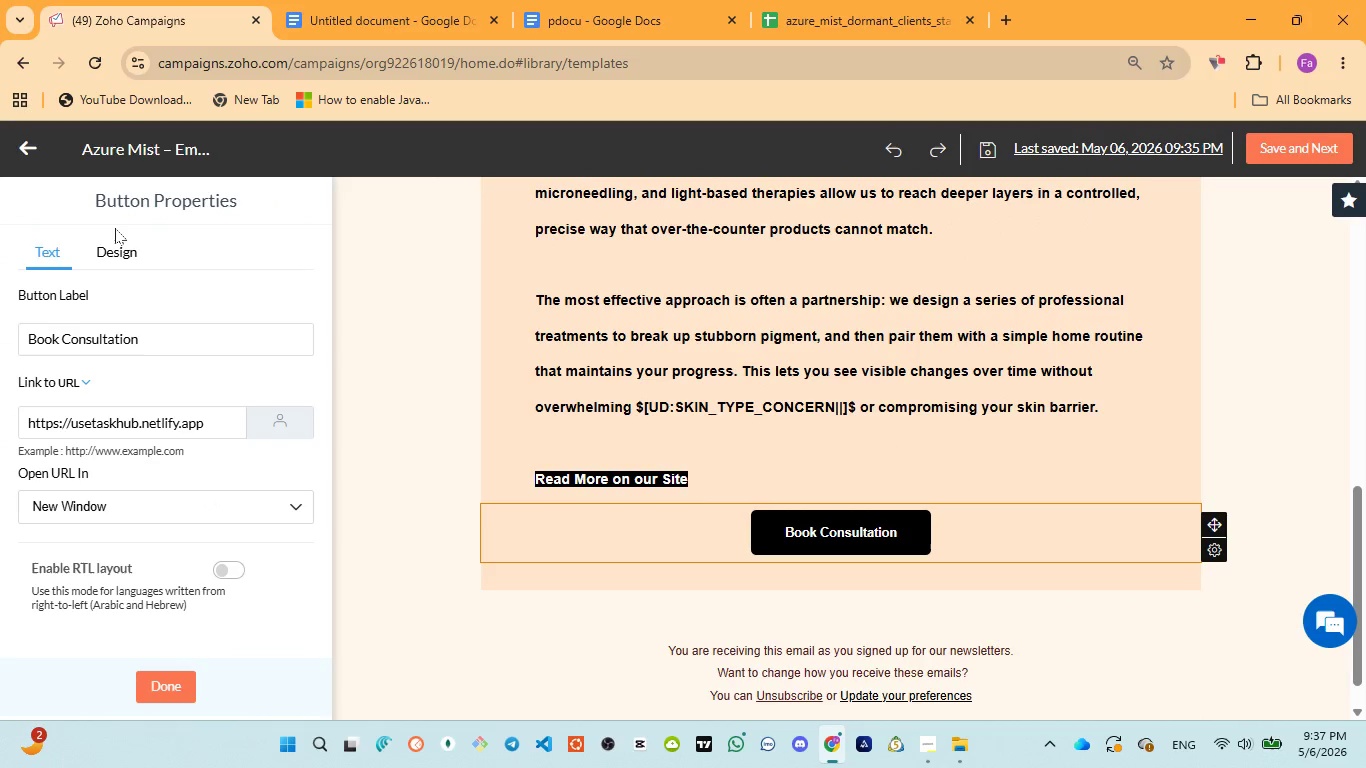 
left_click([114, 236])
 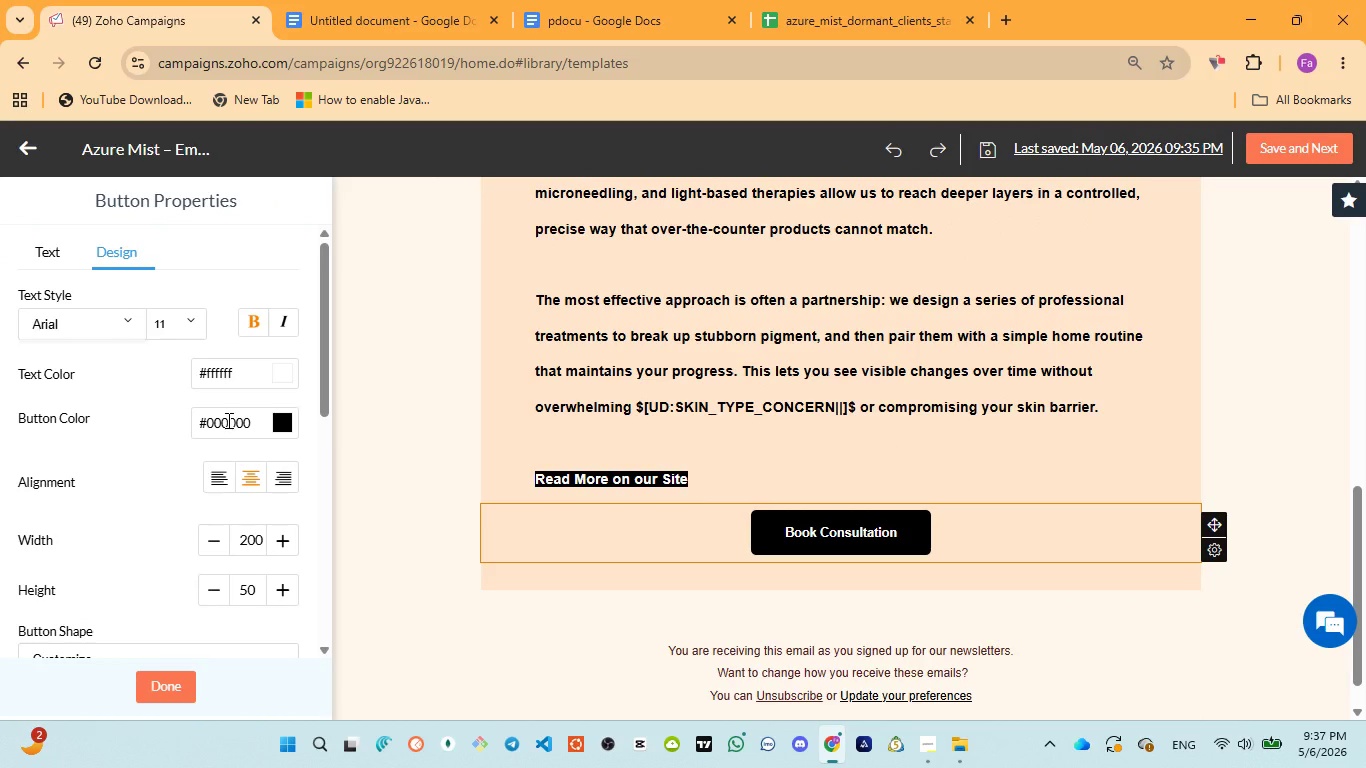 
double_click([227, 420])
 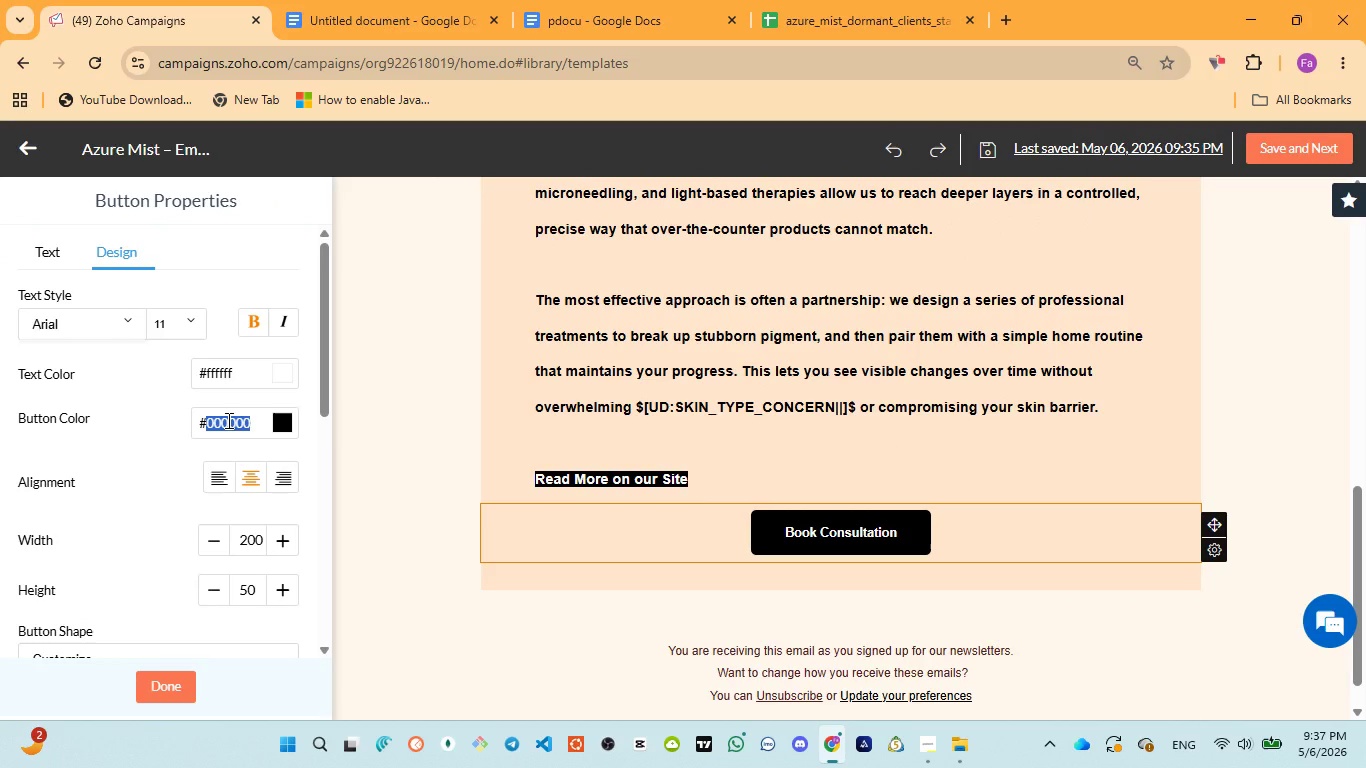 
key(Control+C)
 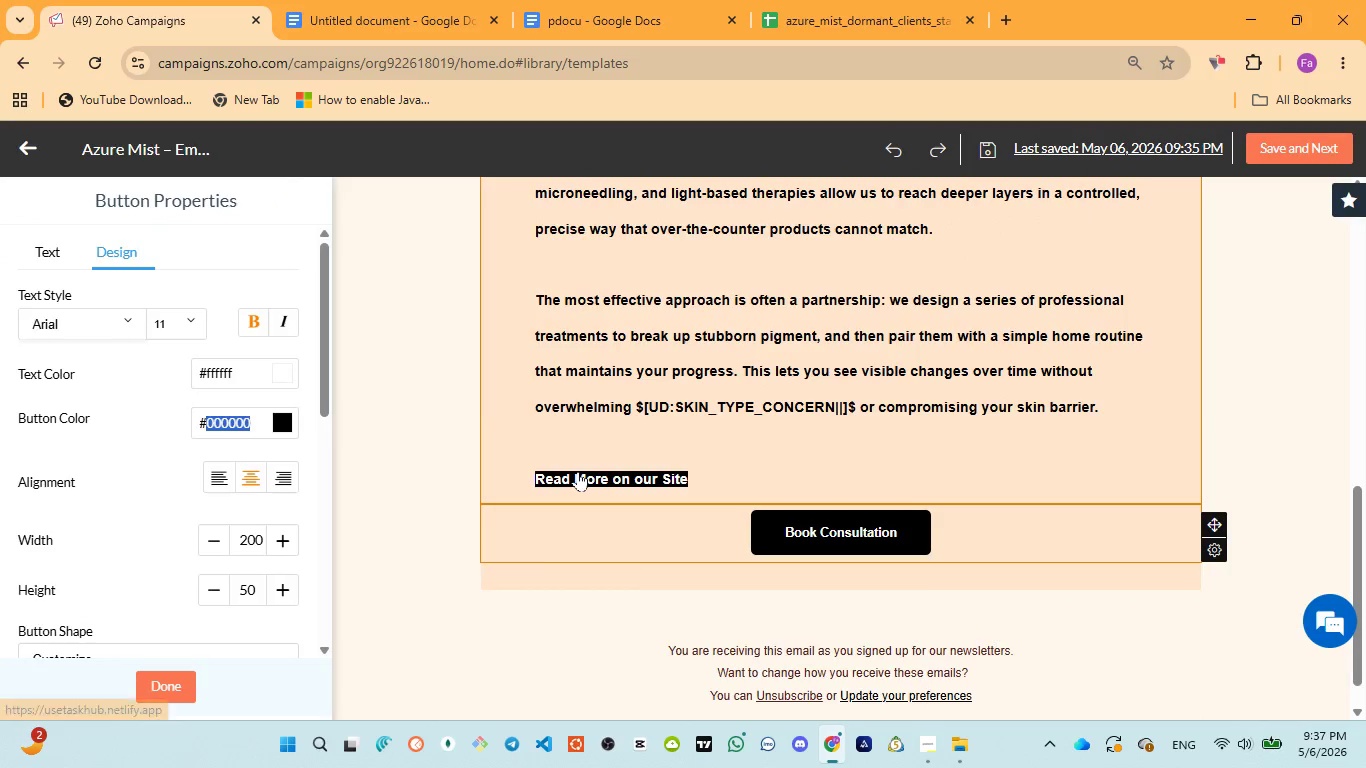 
left_click([578, 471])
 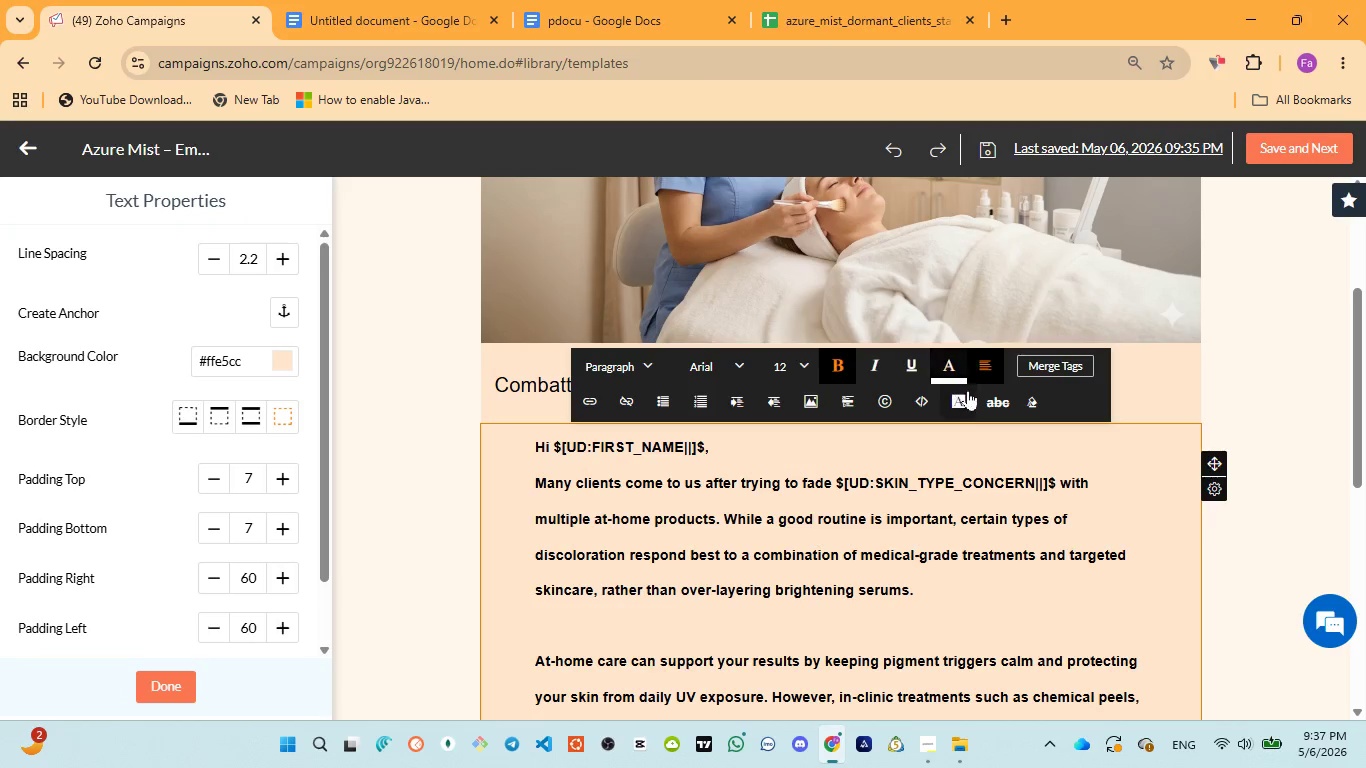 
left_click([961, 395])
 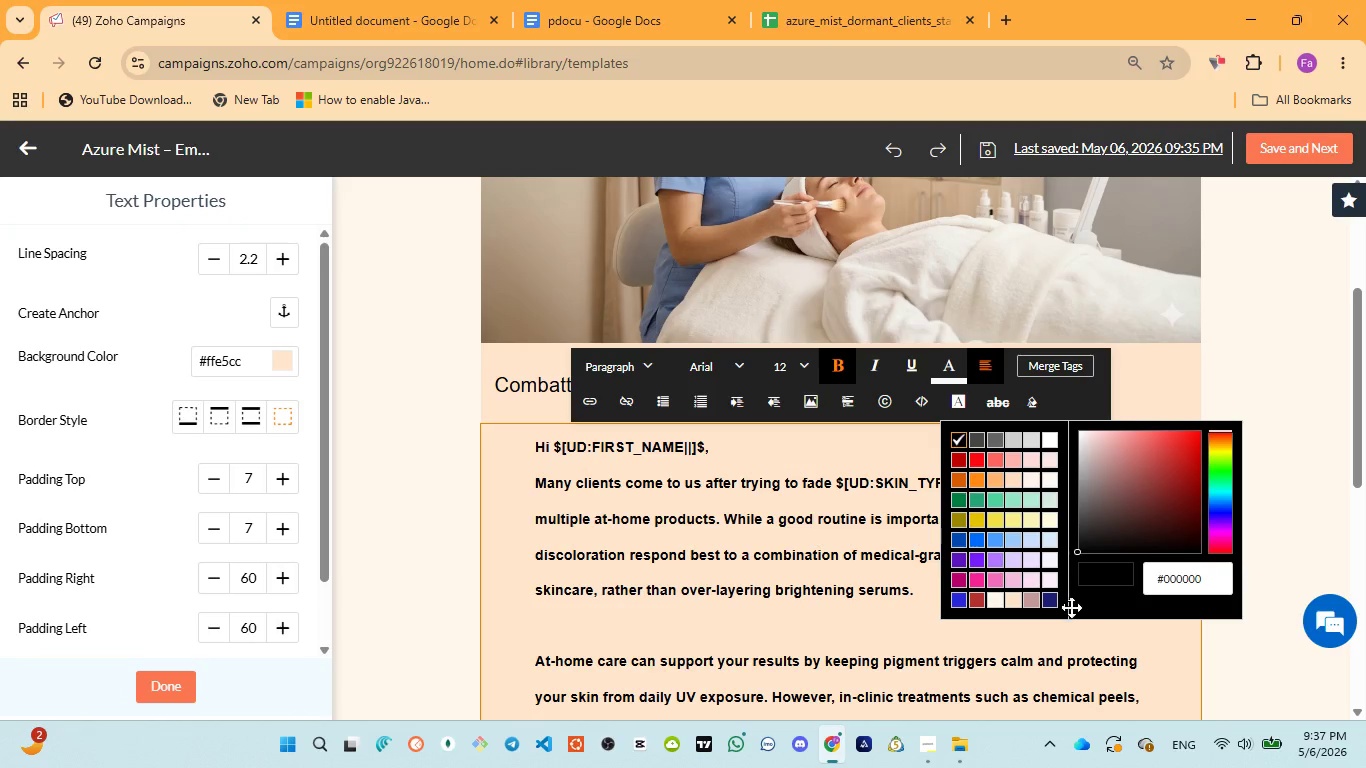 
left_click([1051, 607])
 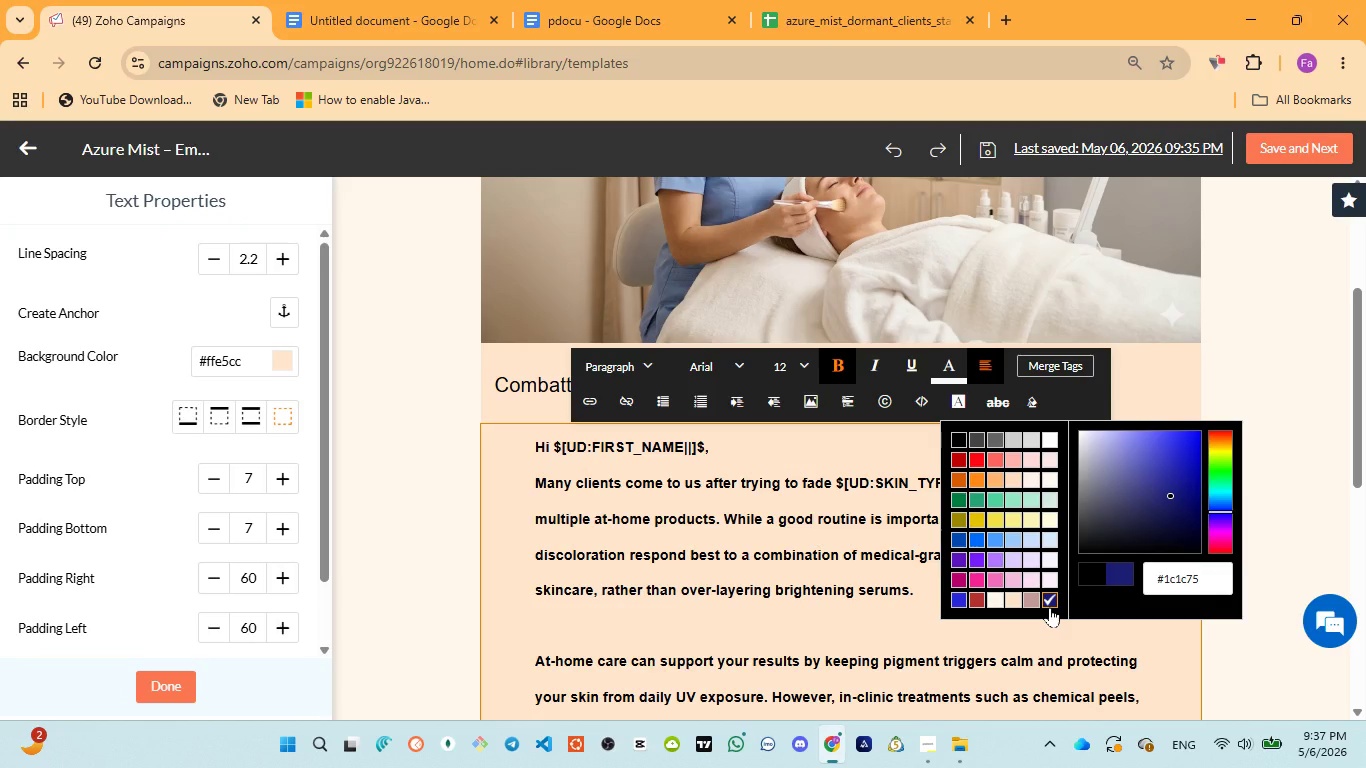 
scroll: coordinate [804, 588], scroll_direction: down, amount: 7.0
 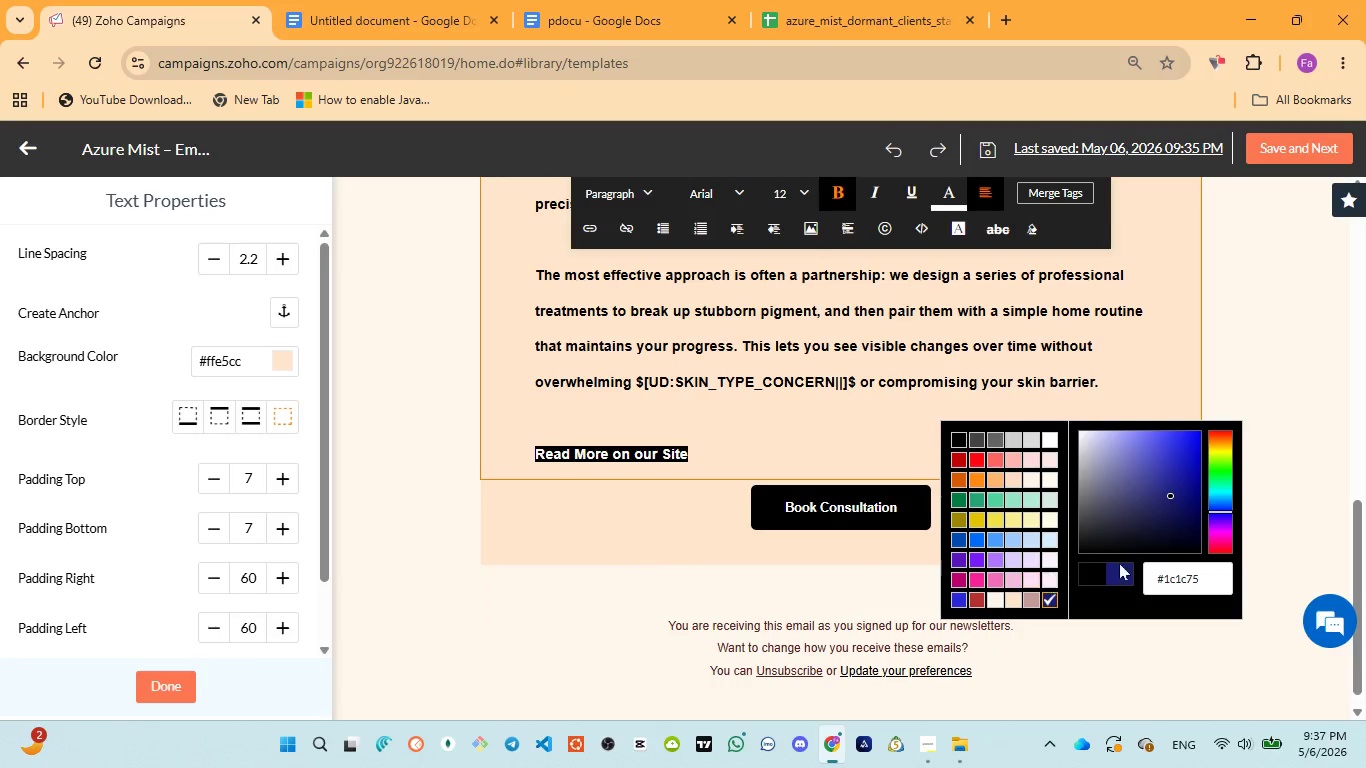 
double_click([1187, 585])
 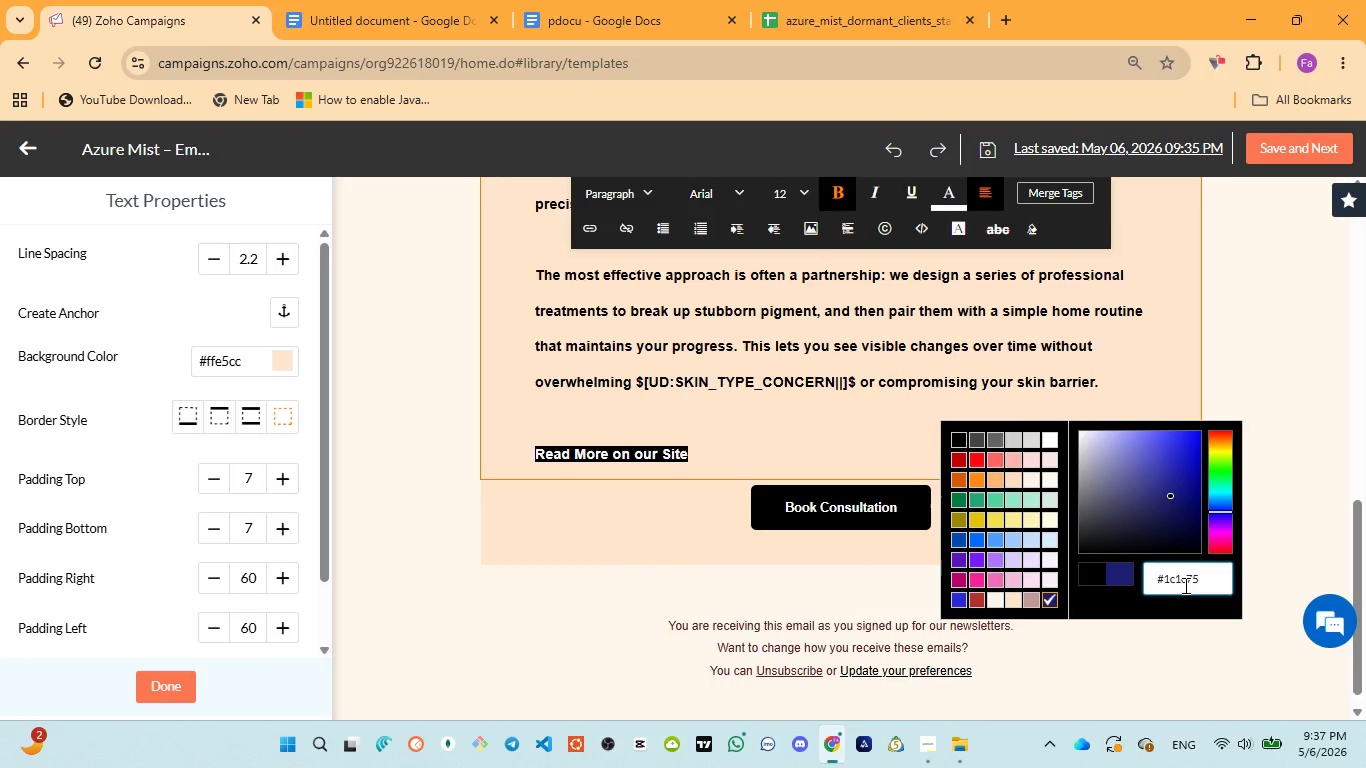 
left_click([1184, 585])
 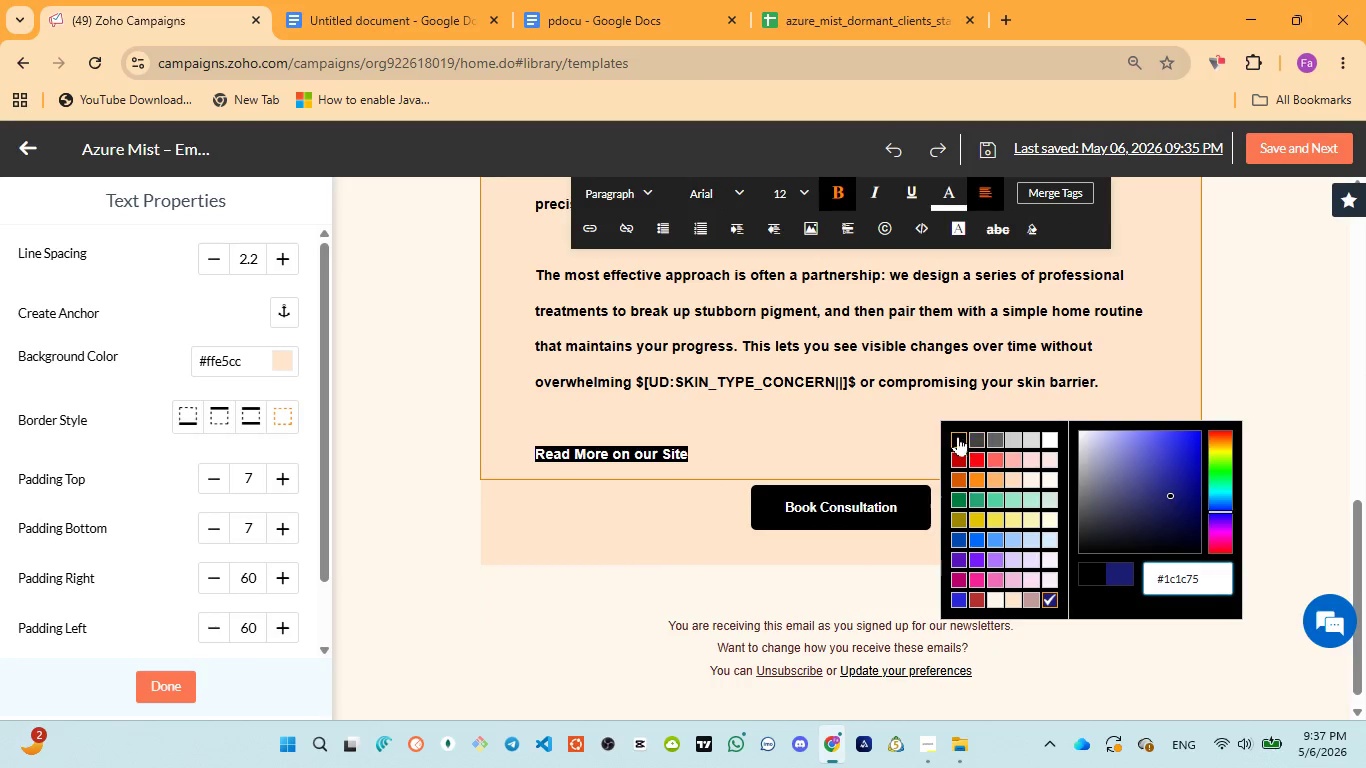 
left_click([964, 436])
 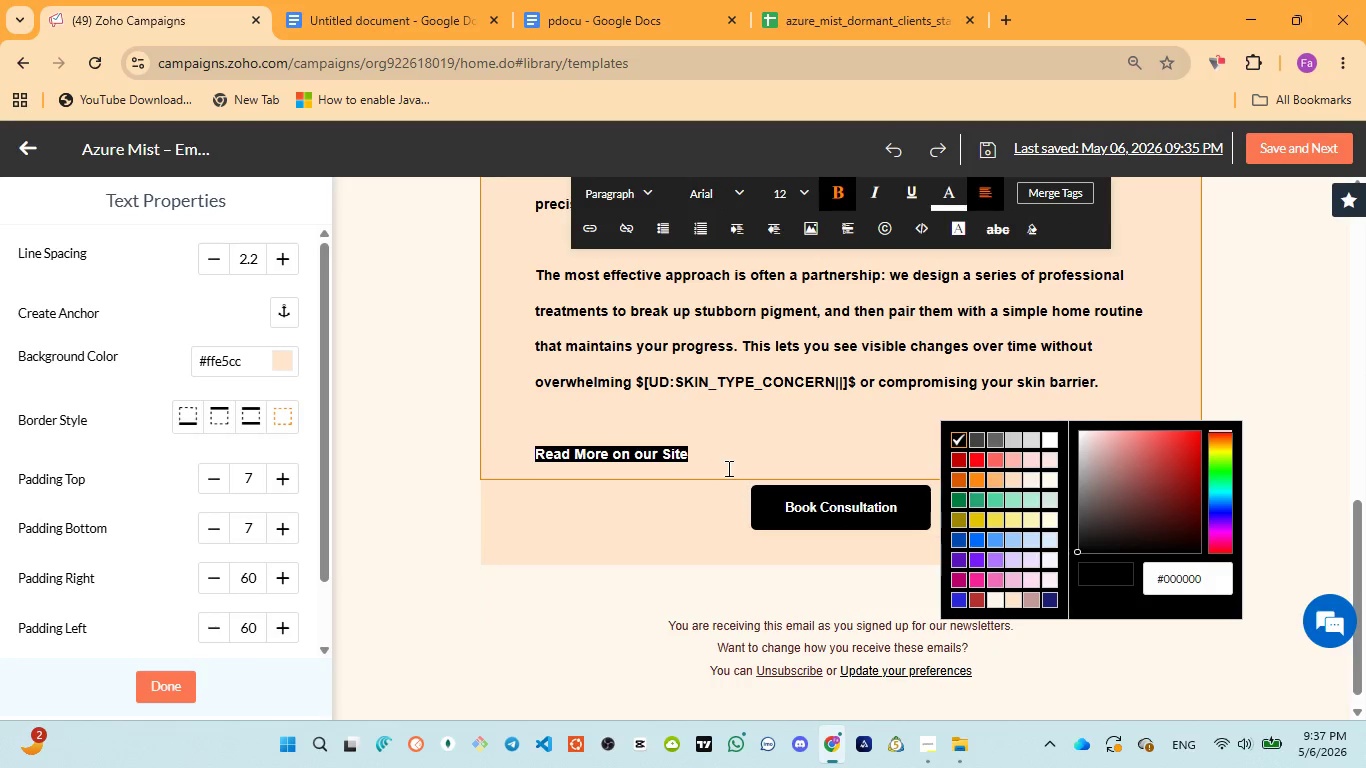 
left_click([710, 455])
 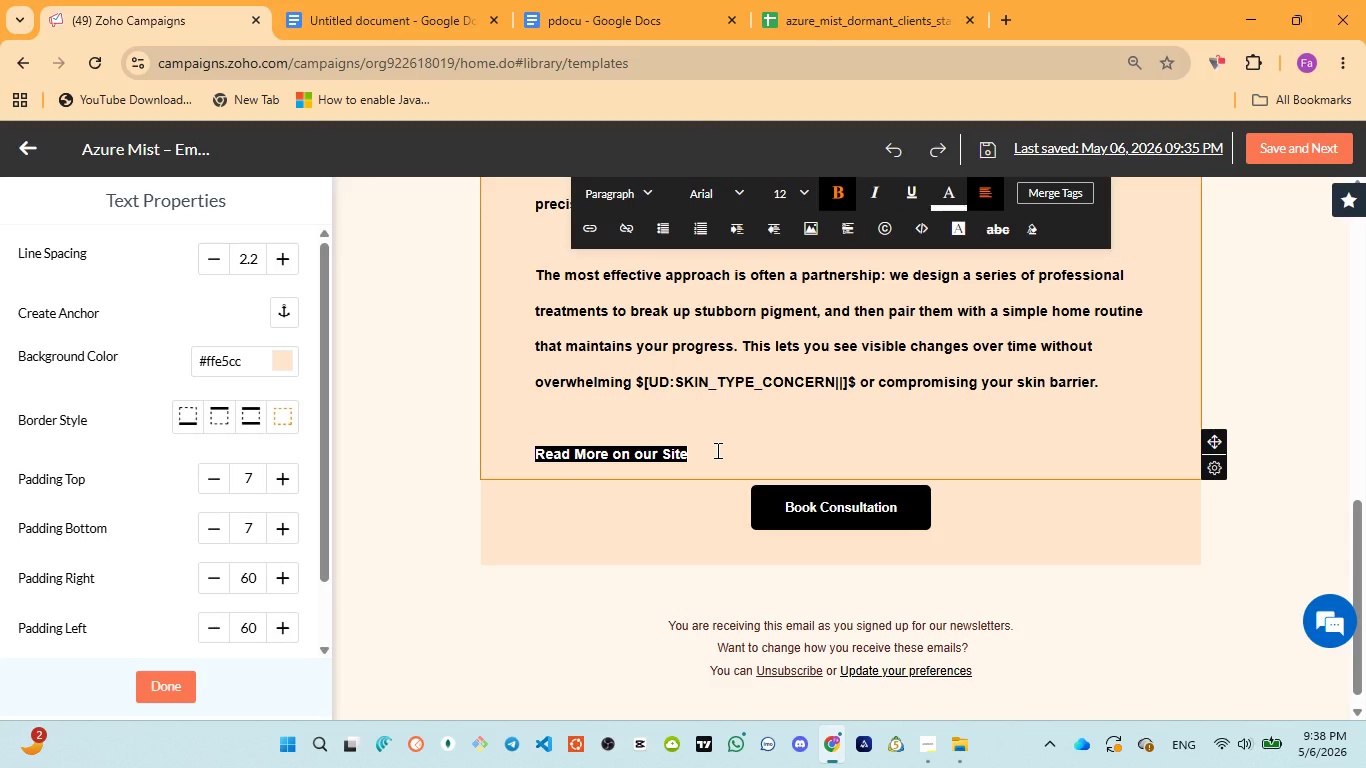 
wait(31.69)
 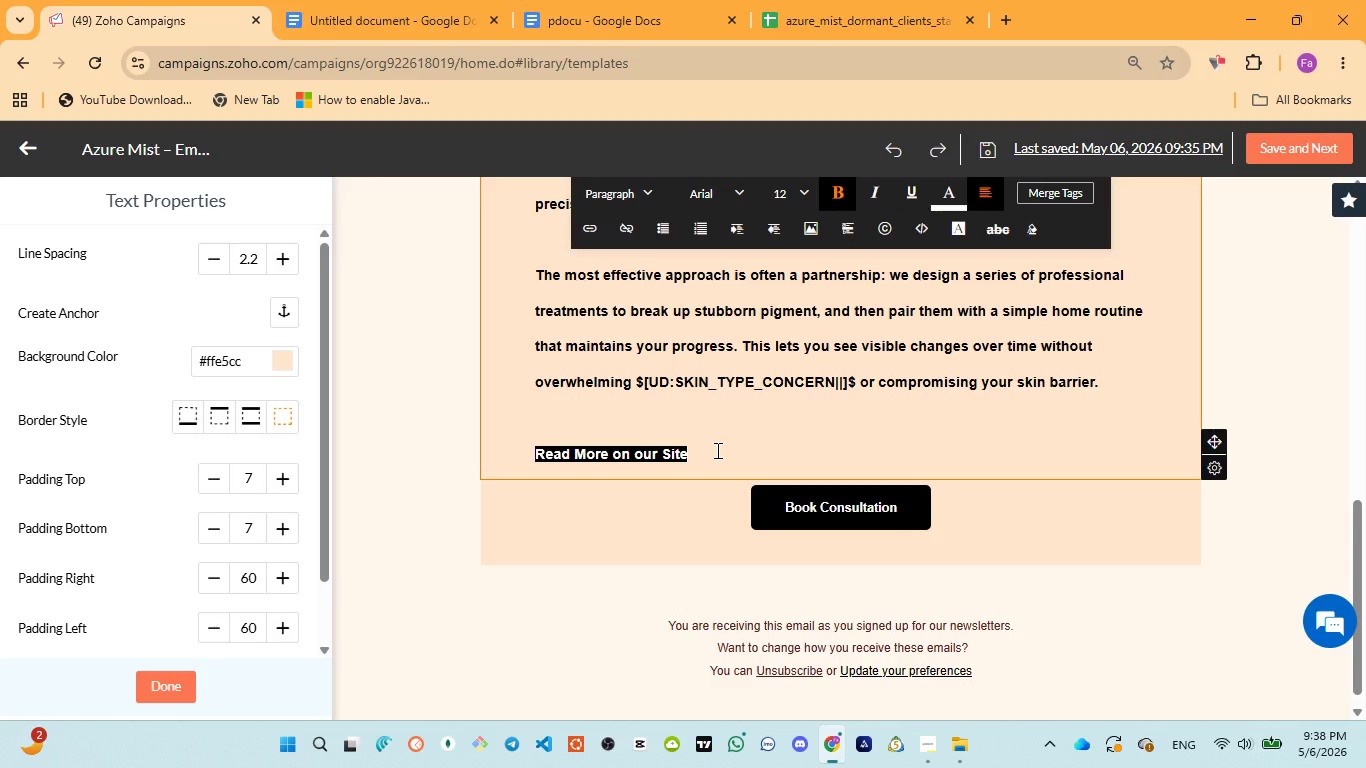 
left_click([724, 445])
 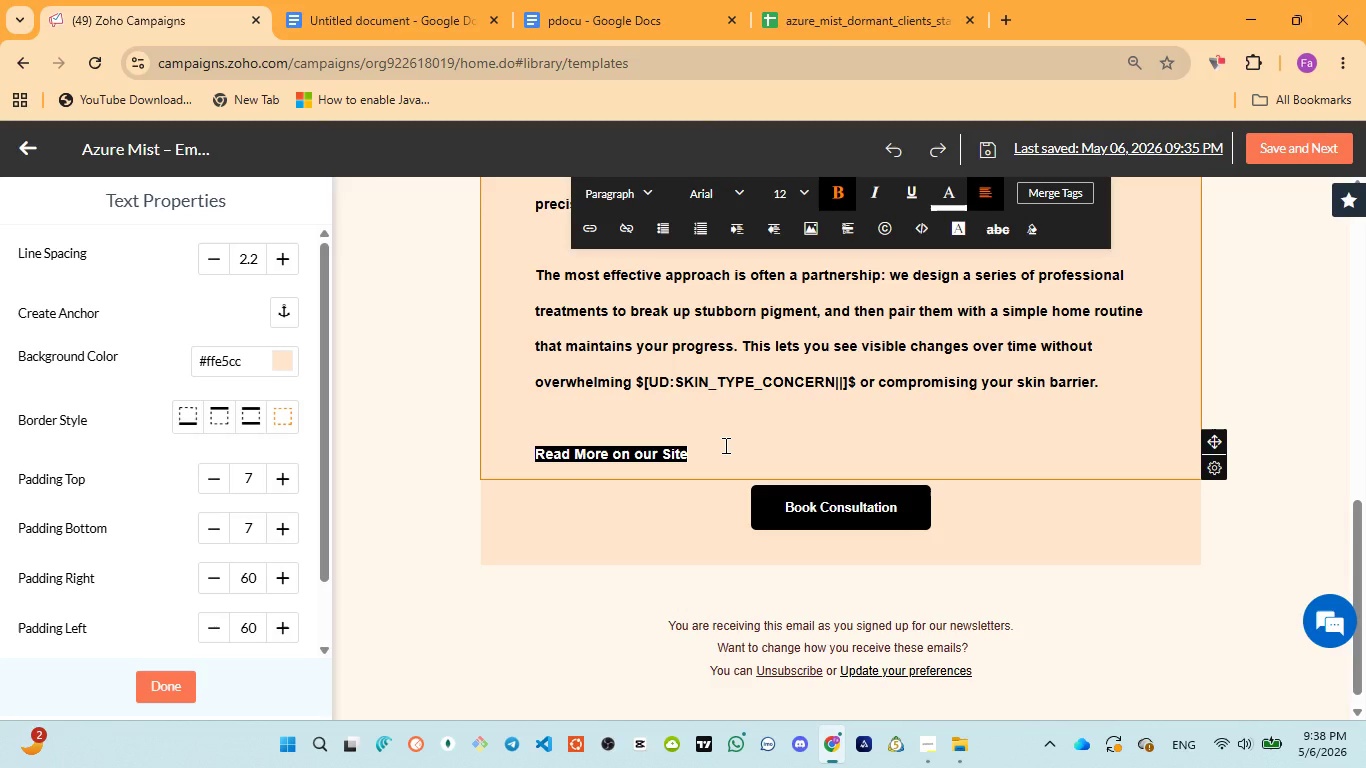 
wait(26.36)
 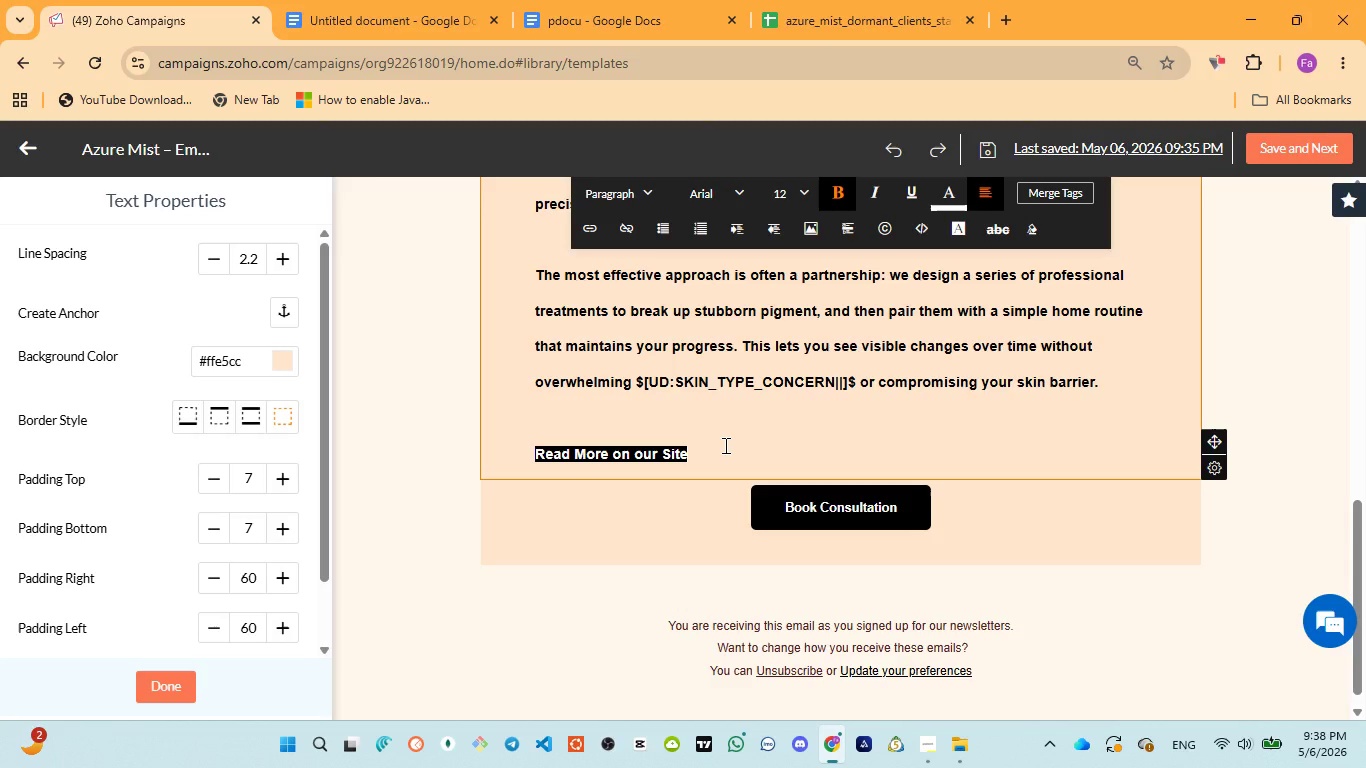 
left_click([728, 447])
 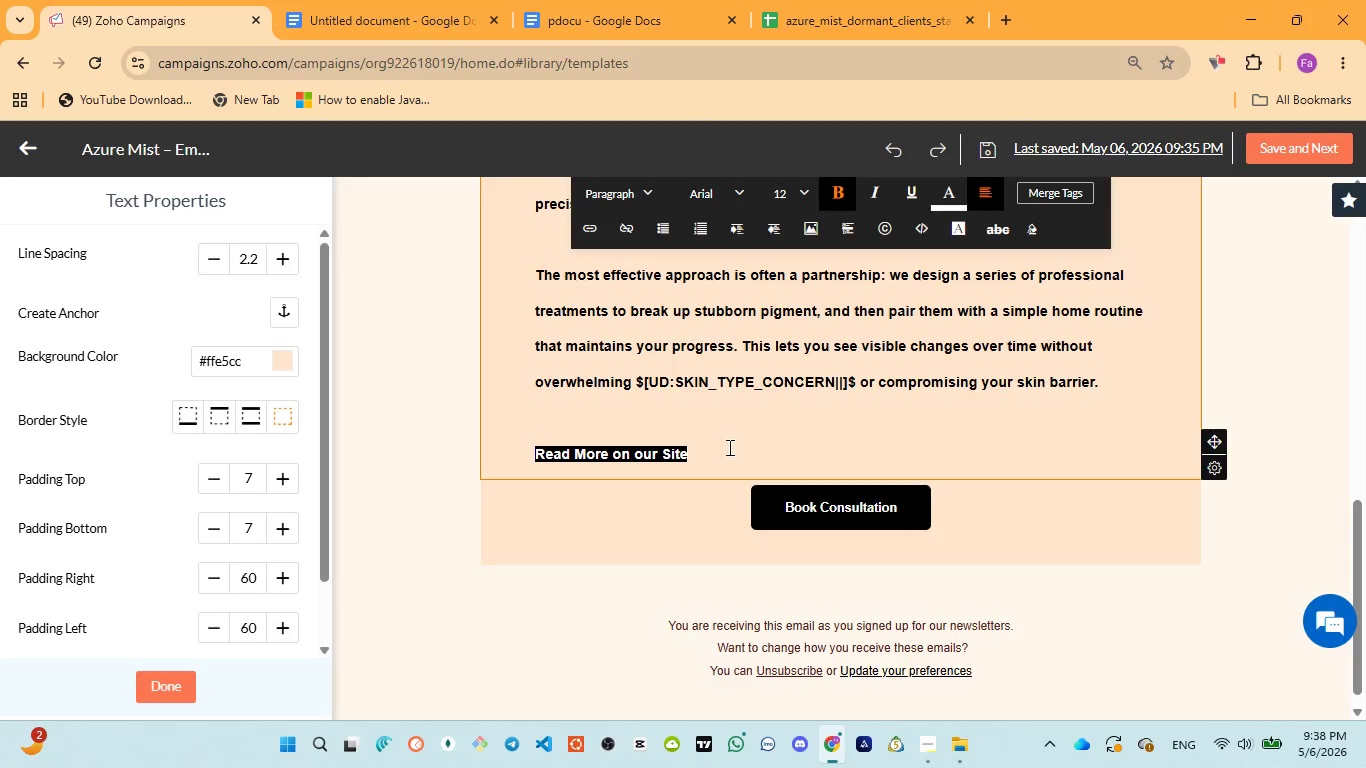 
wait(7.36)
 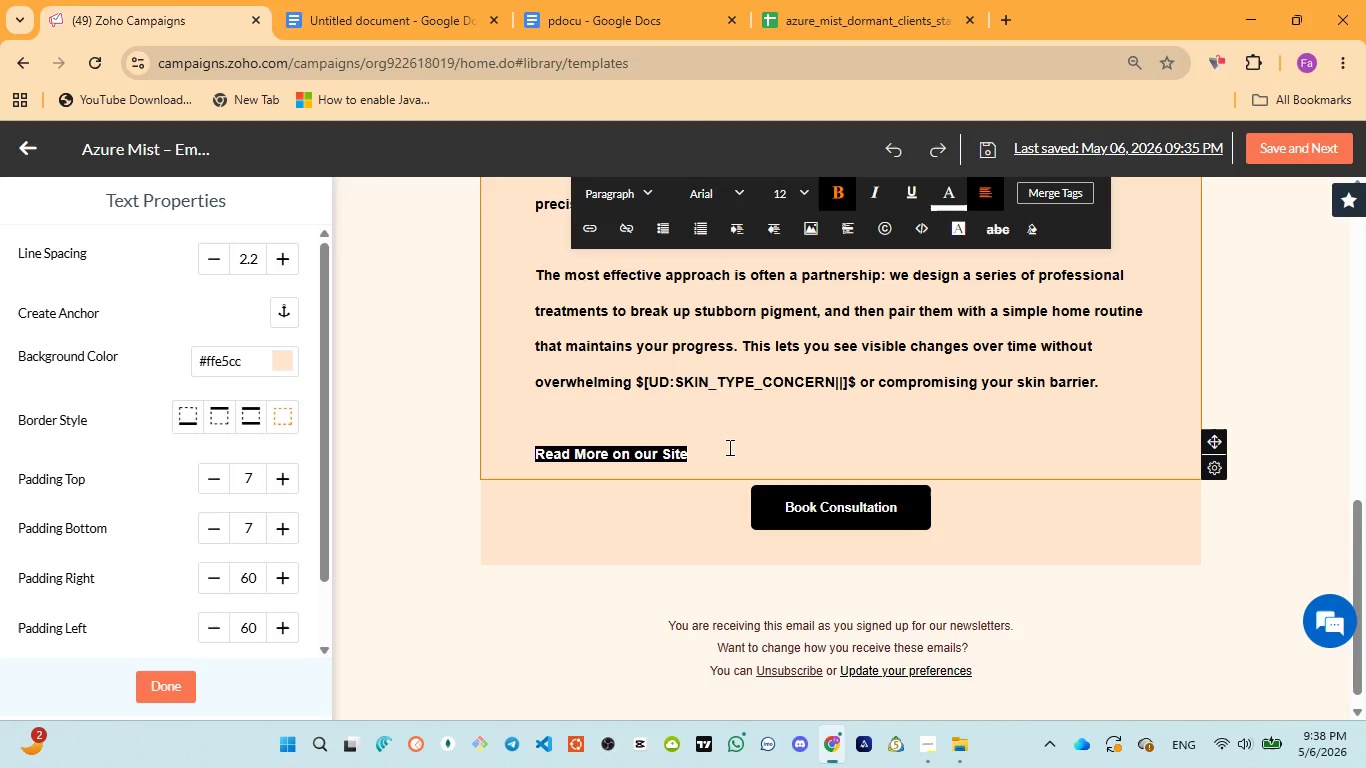 
left_click([728, 447])
 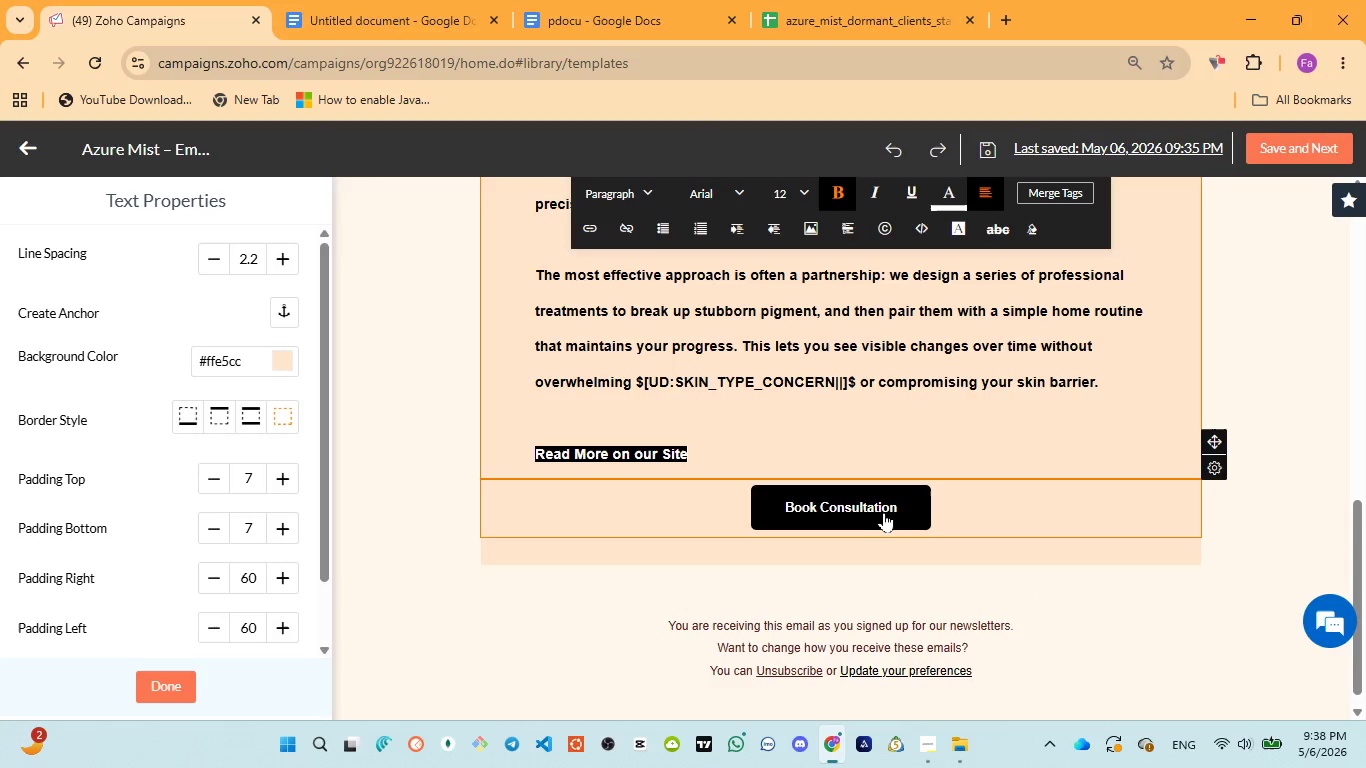 
left_click([873, 509])
 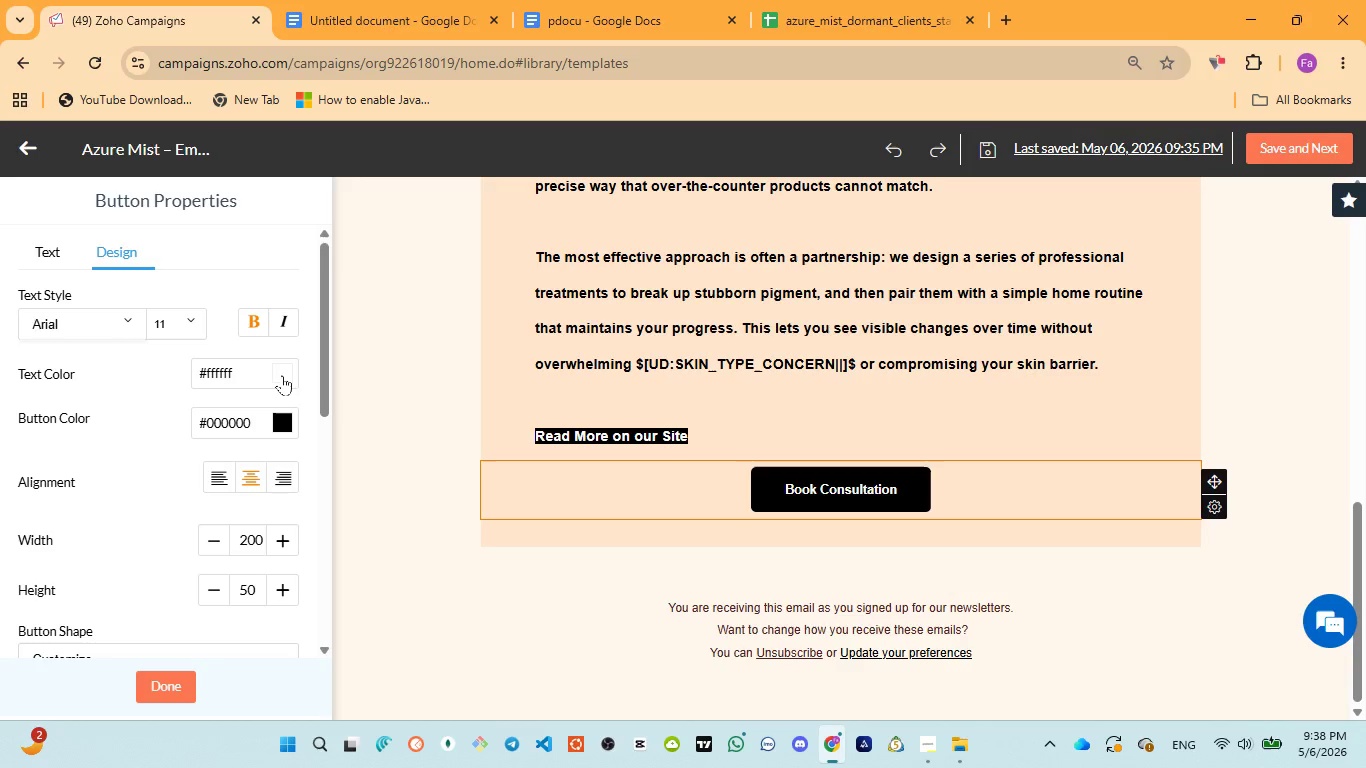 
wait(9.62)
 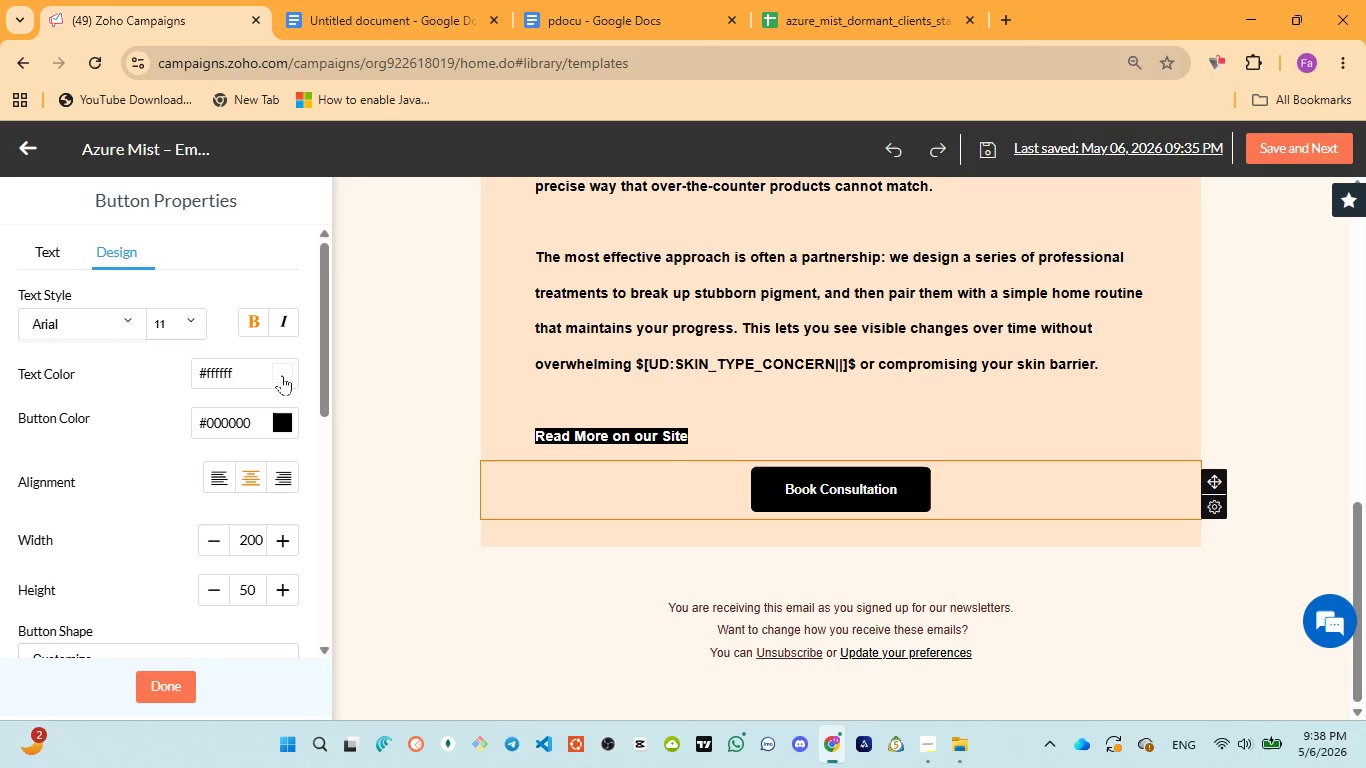 
scroll: coordinate [269, 485], scroll_direction: down, amount: 6.0
 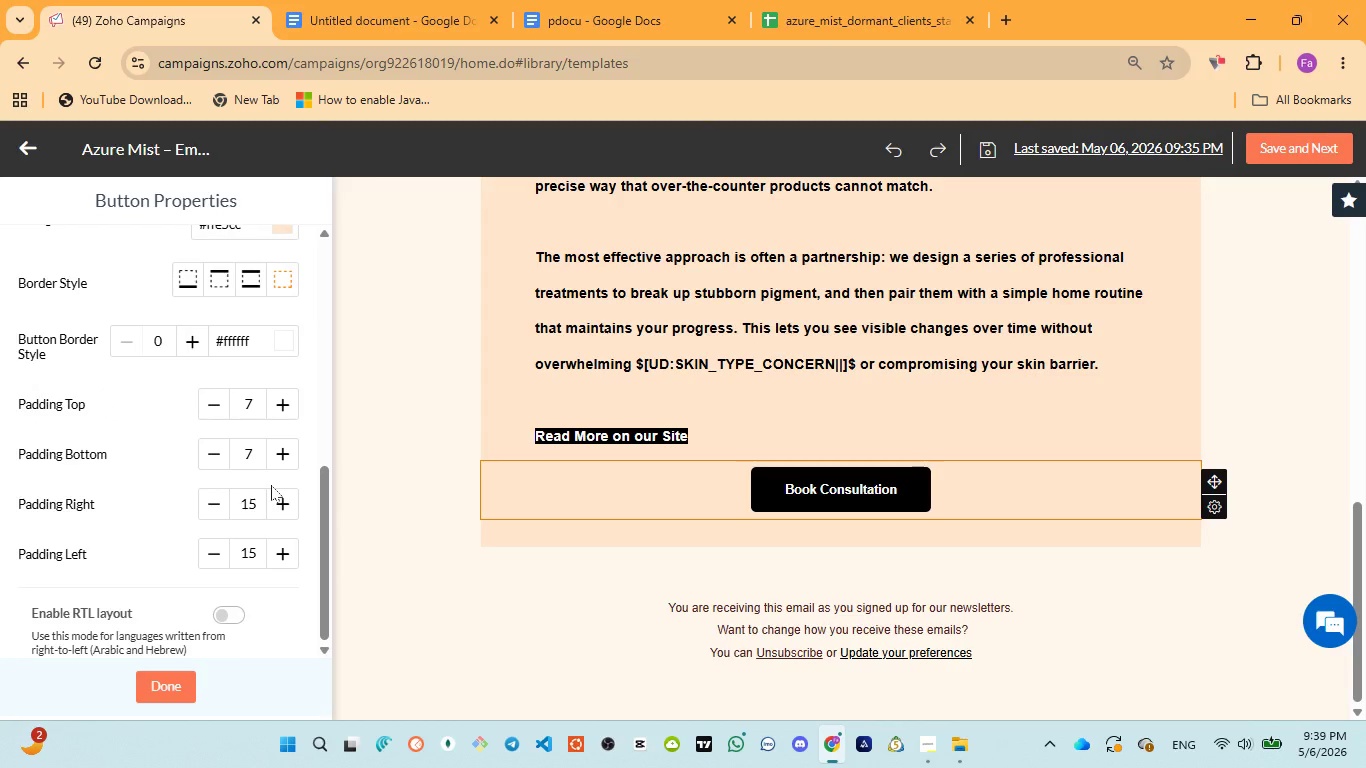 
scroll: coordinate [272, 482], scroll_direction: up, amount: 5.0
 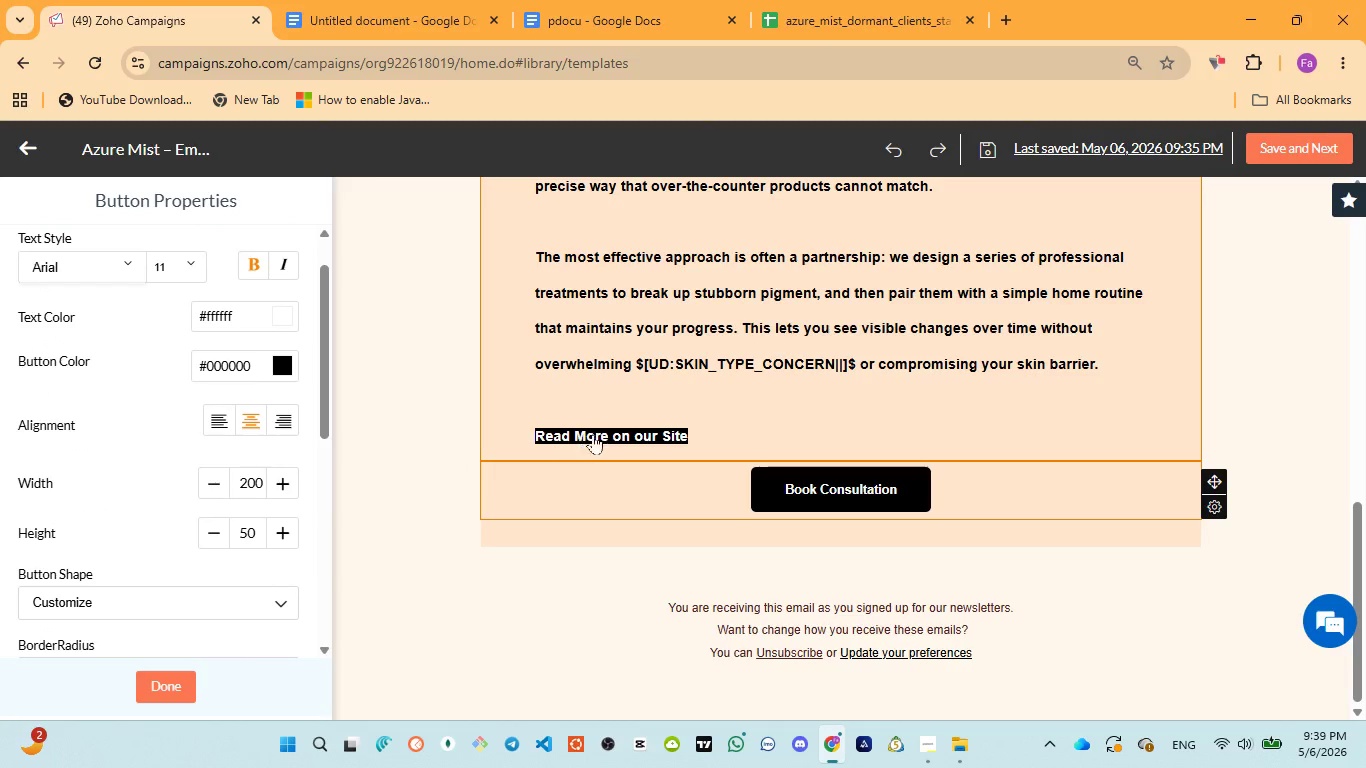 
left_click([599, 431])
 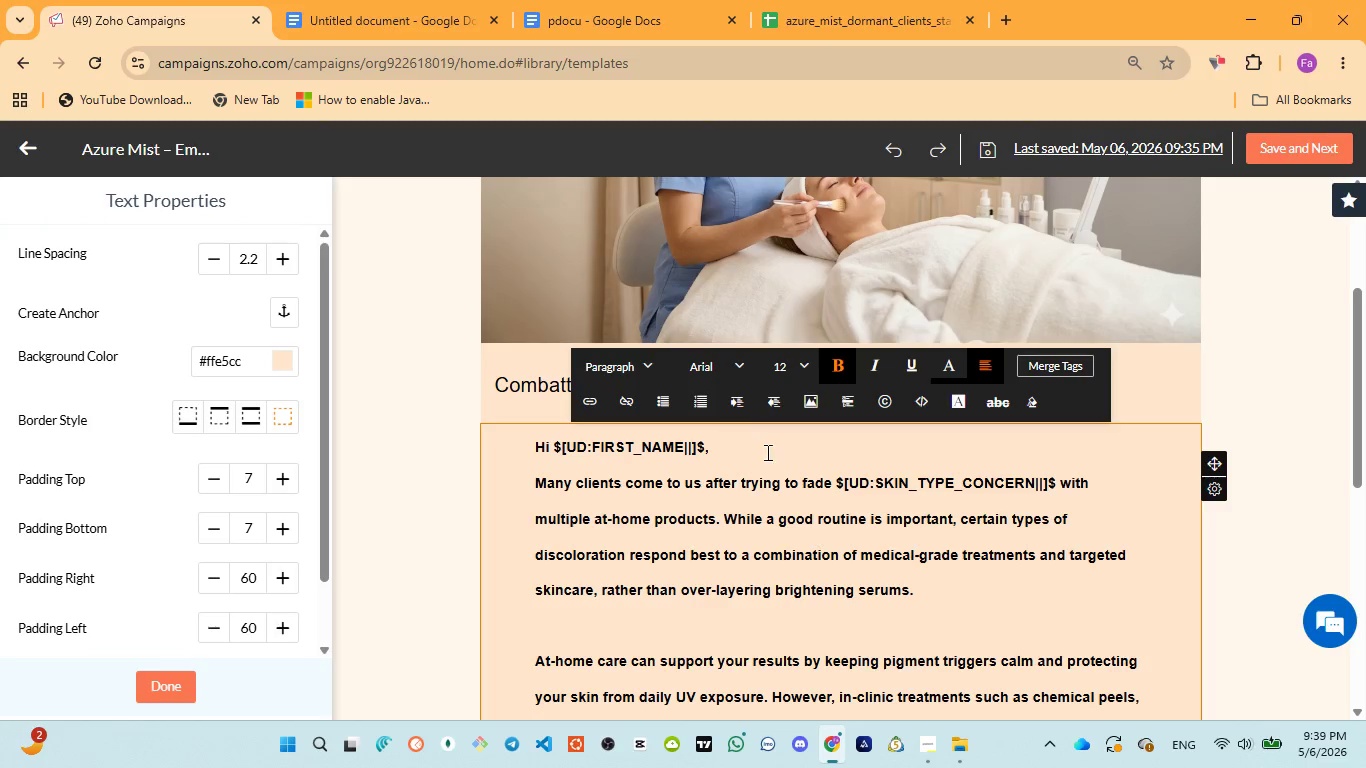 
scroll: coordinate [766, 482], scroll_direction: down, amount: 4.0
 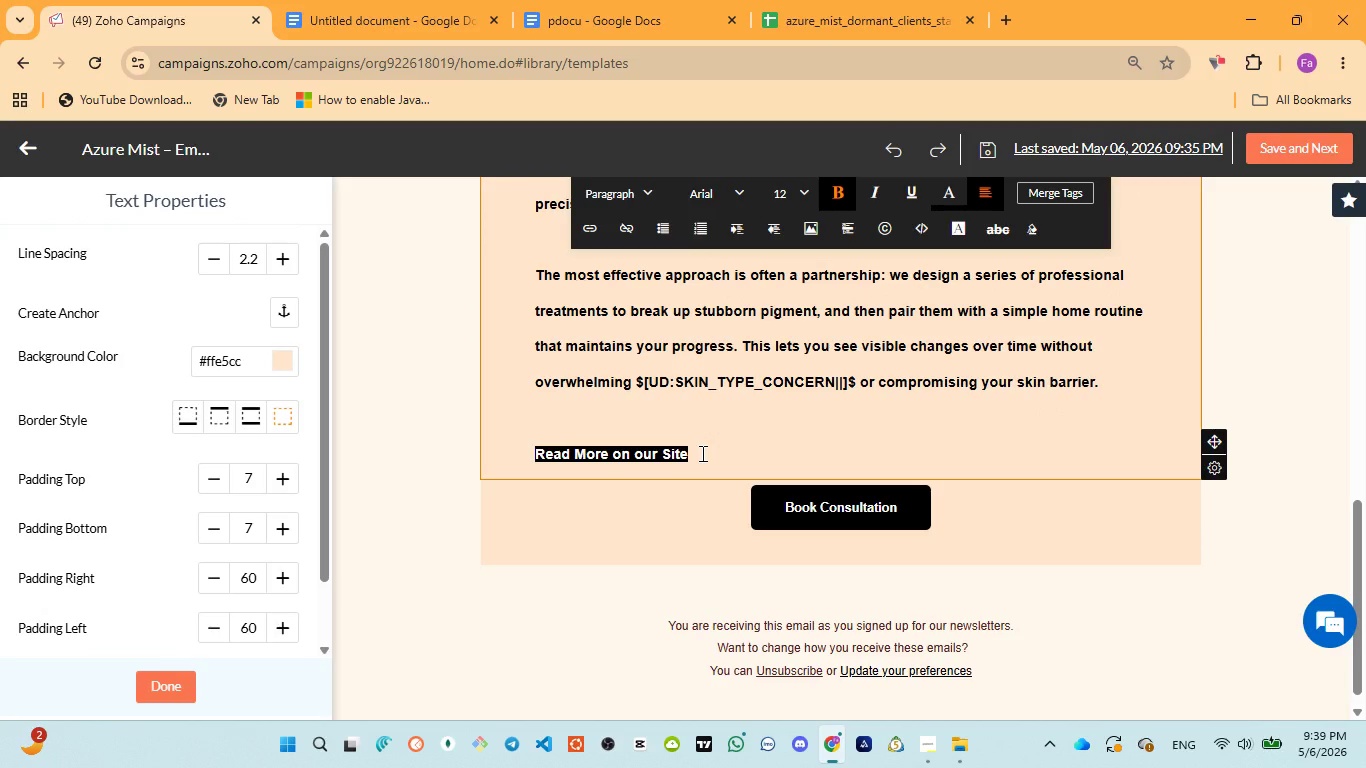 
wait(5.55)
 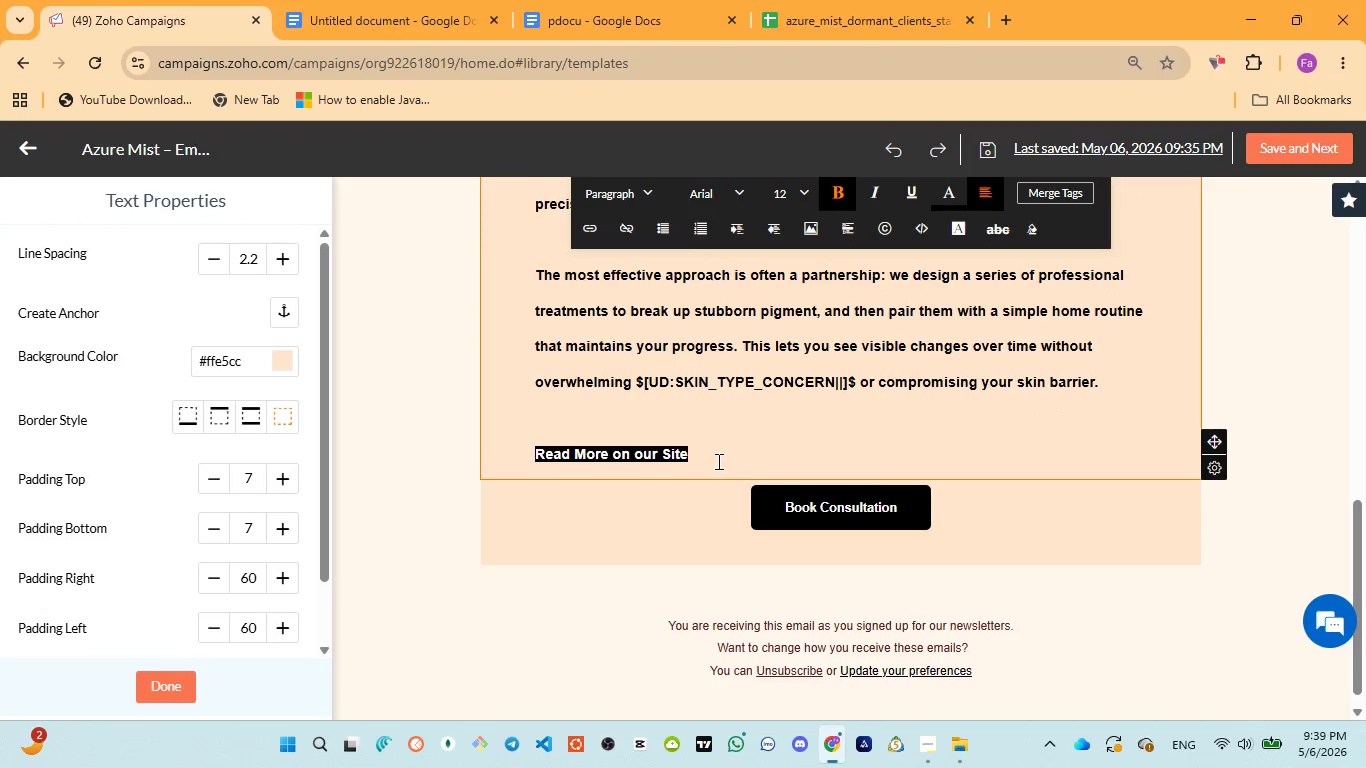 
left_click([701, 453])
 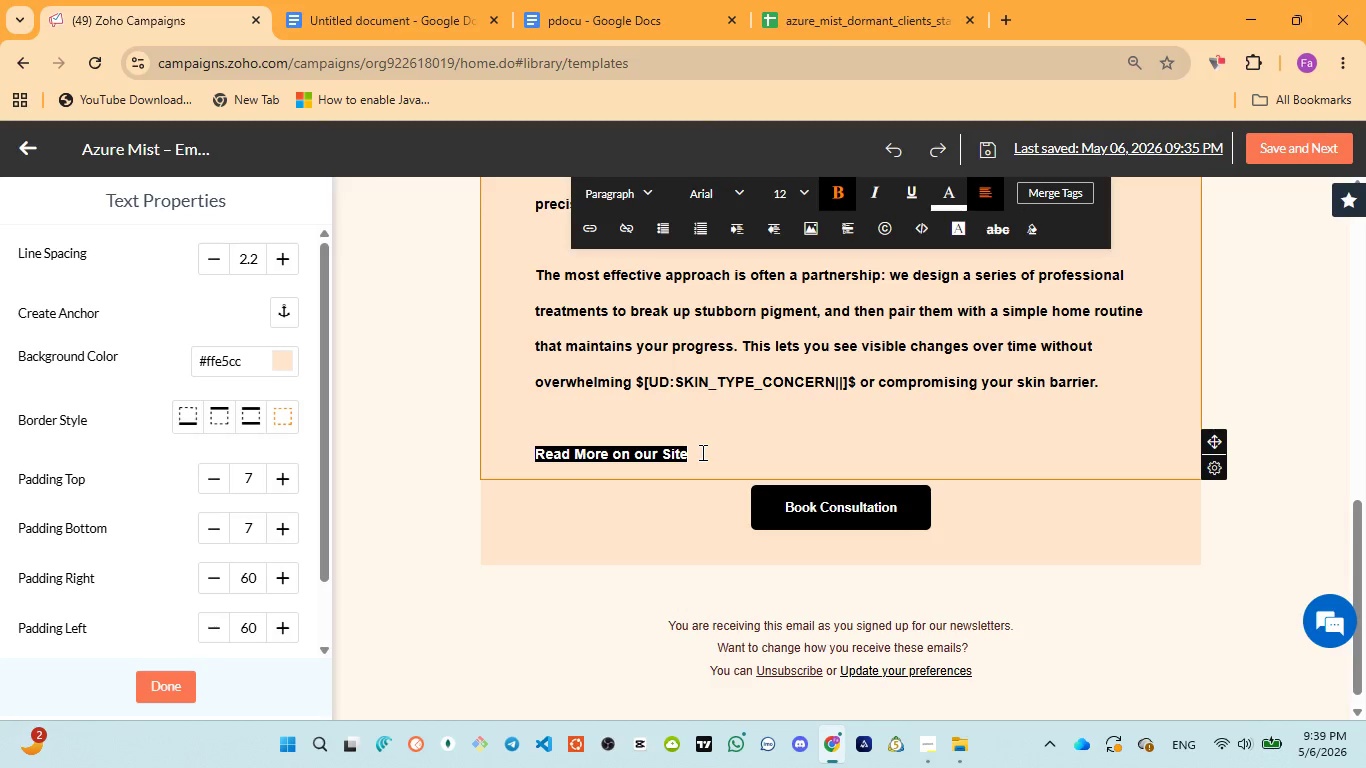 
left_click_drag(start_coordinate=[701, 452], to_coordinate=[483, 444])
 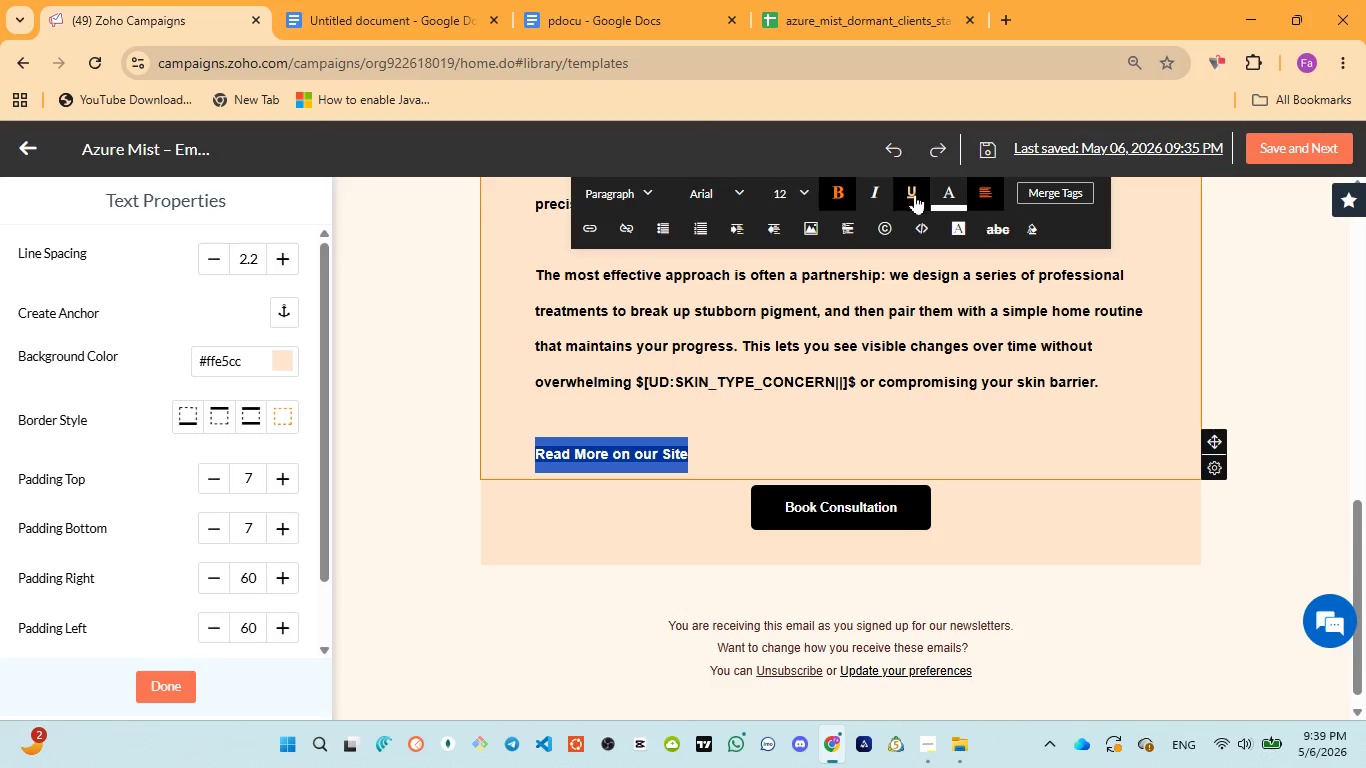 
mouse_move([952, 218])
 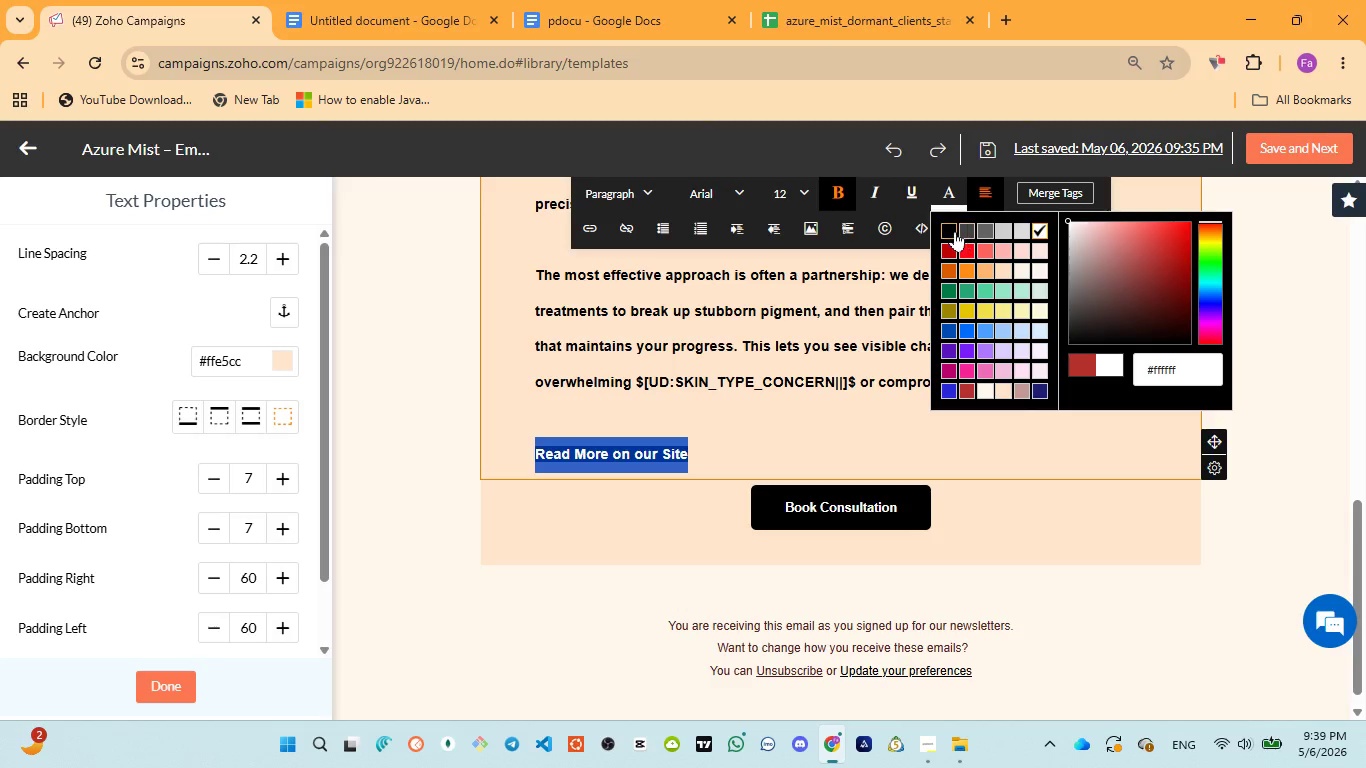 
left_click([948, 229])
 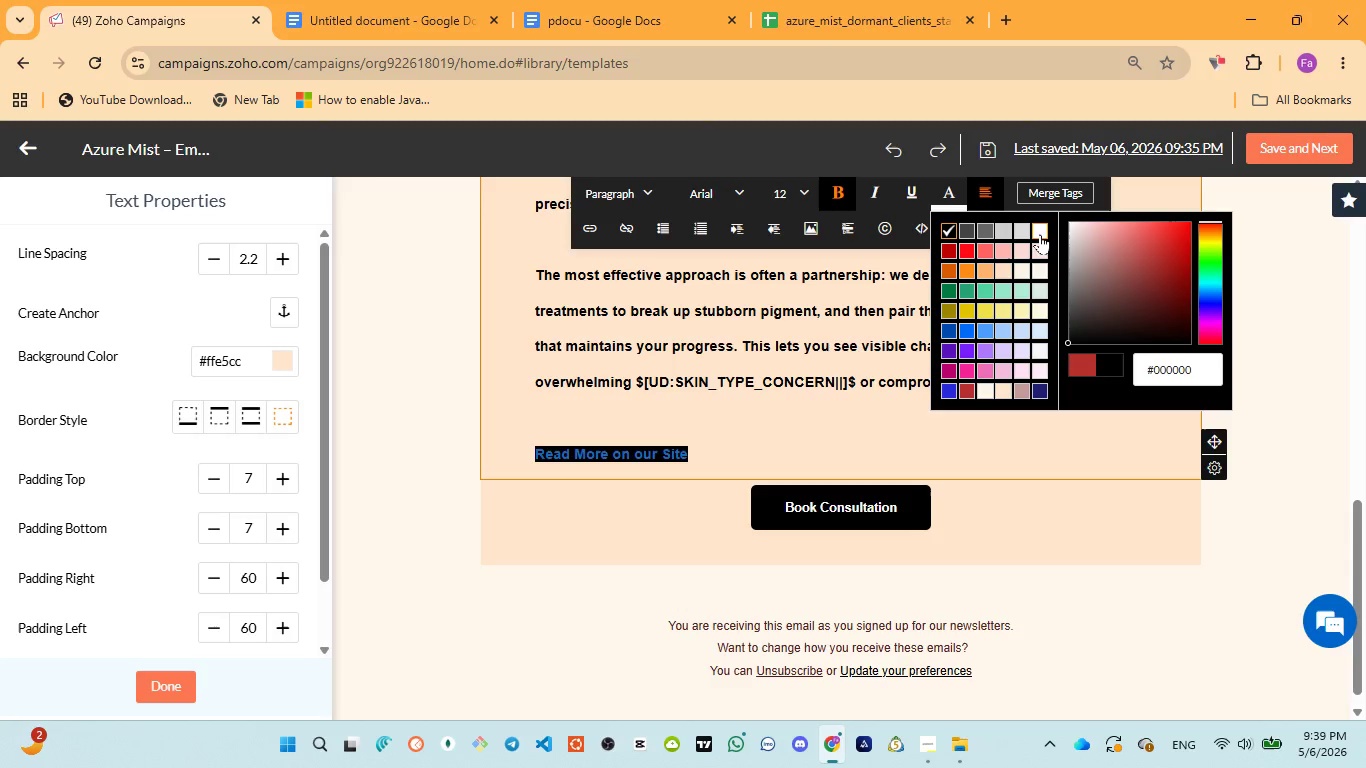 
left_click([1040, 234])
 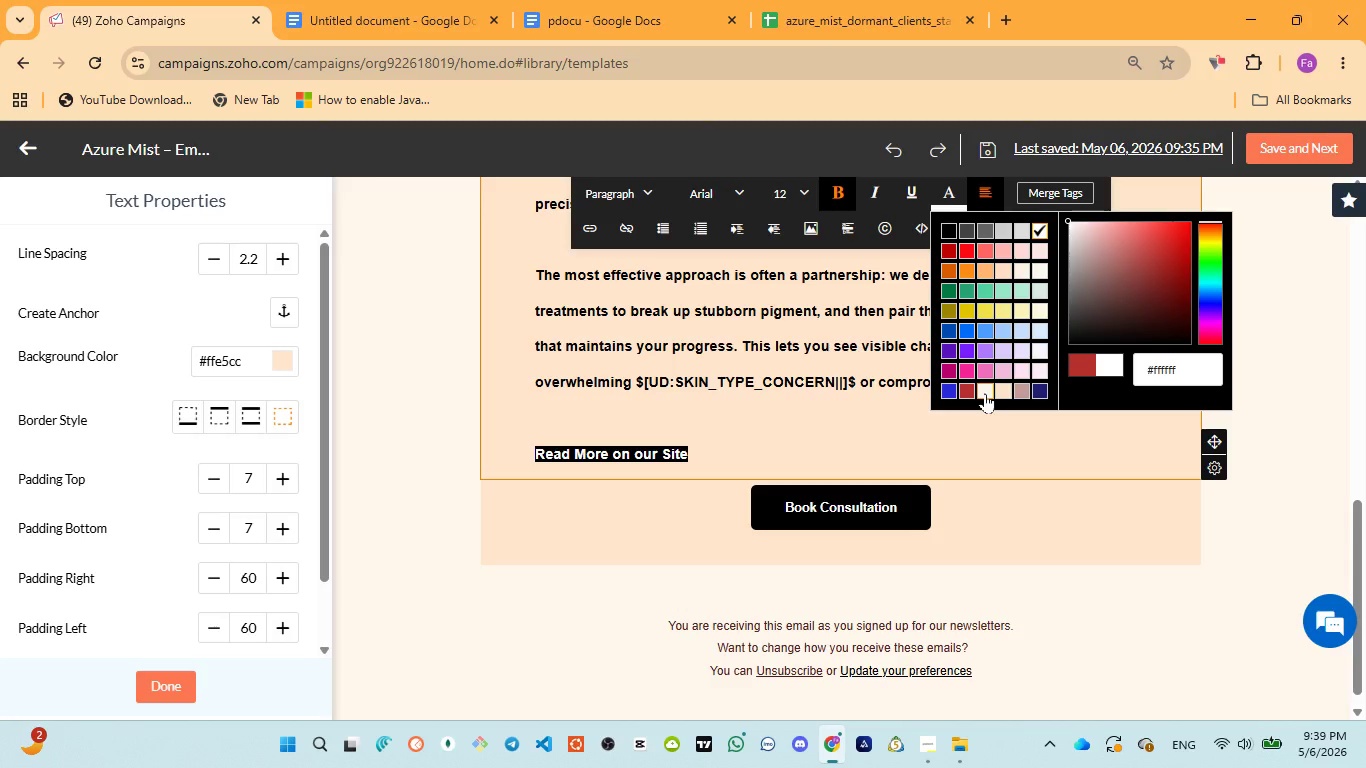 
left_click([985, 393])
 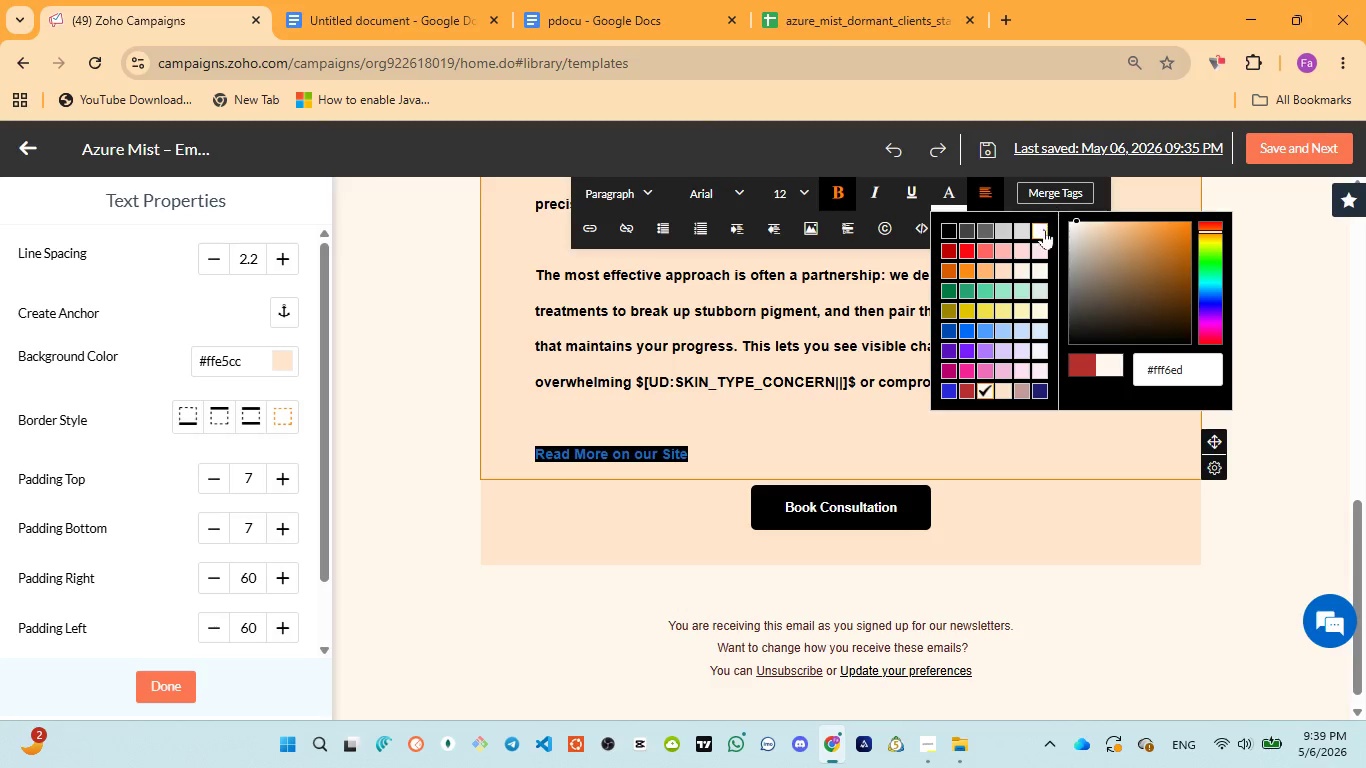 
left_click([1043, 230])
 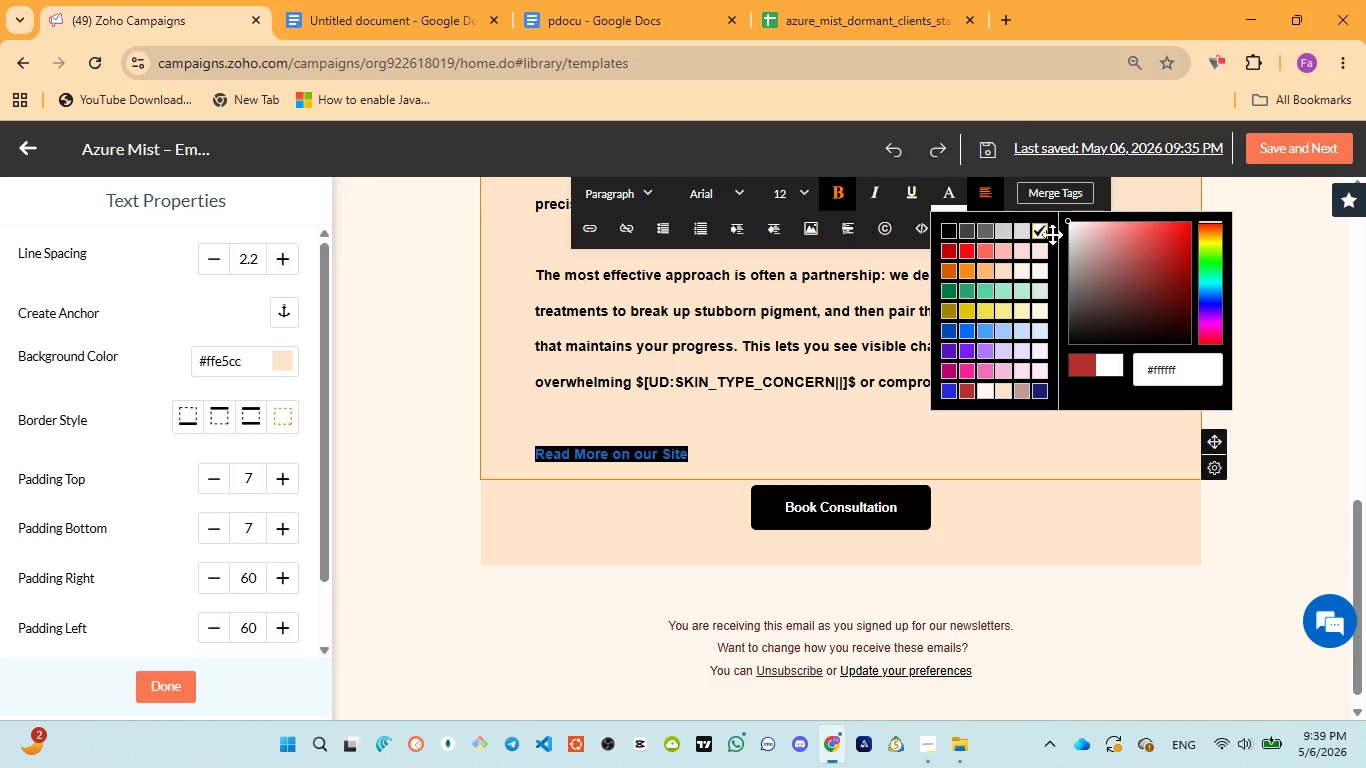 
left_click([1049, 234])
 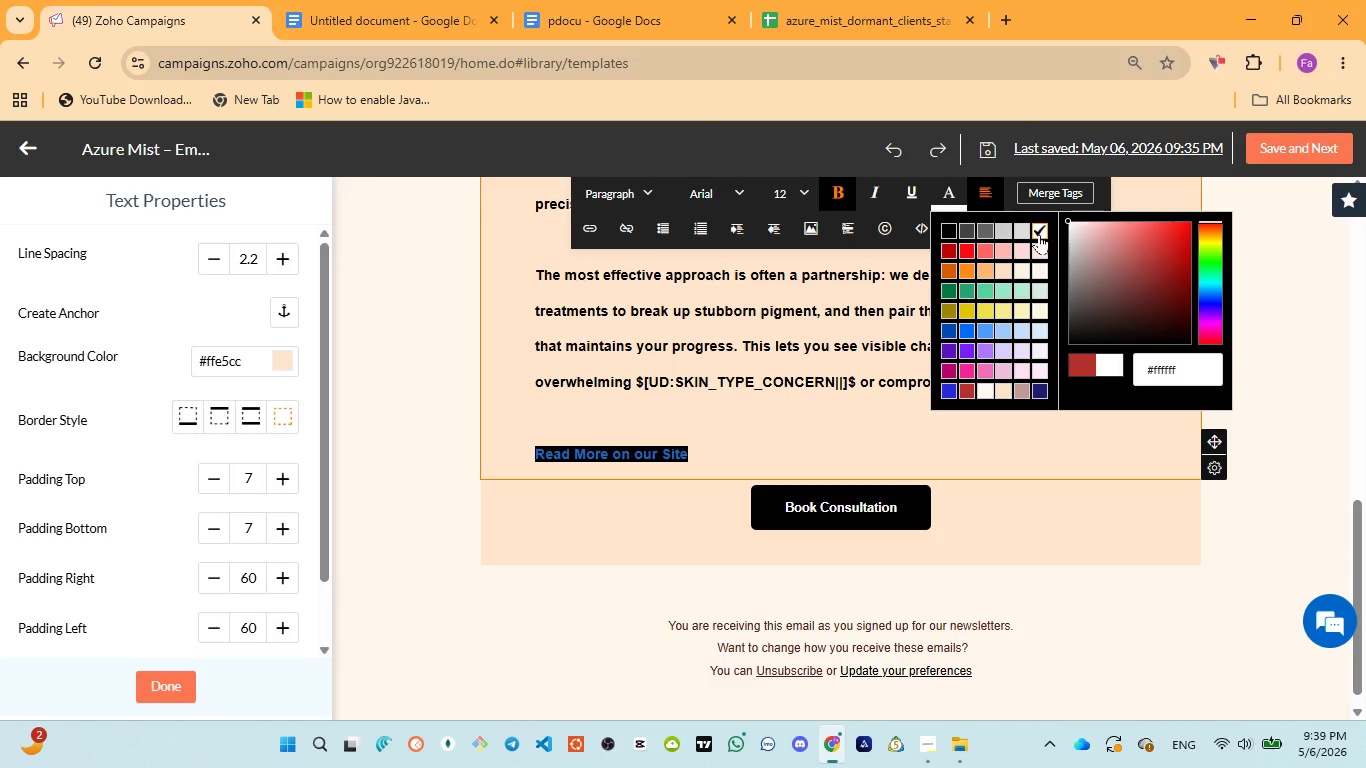 
left_click([1039, 234])
 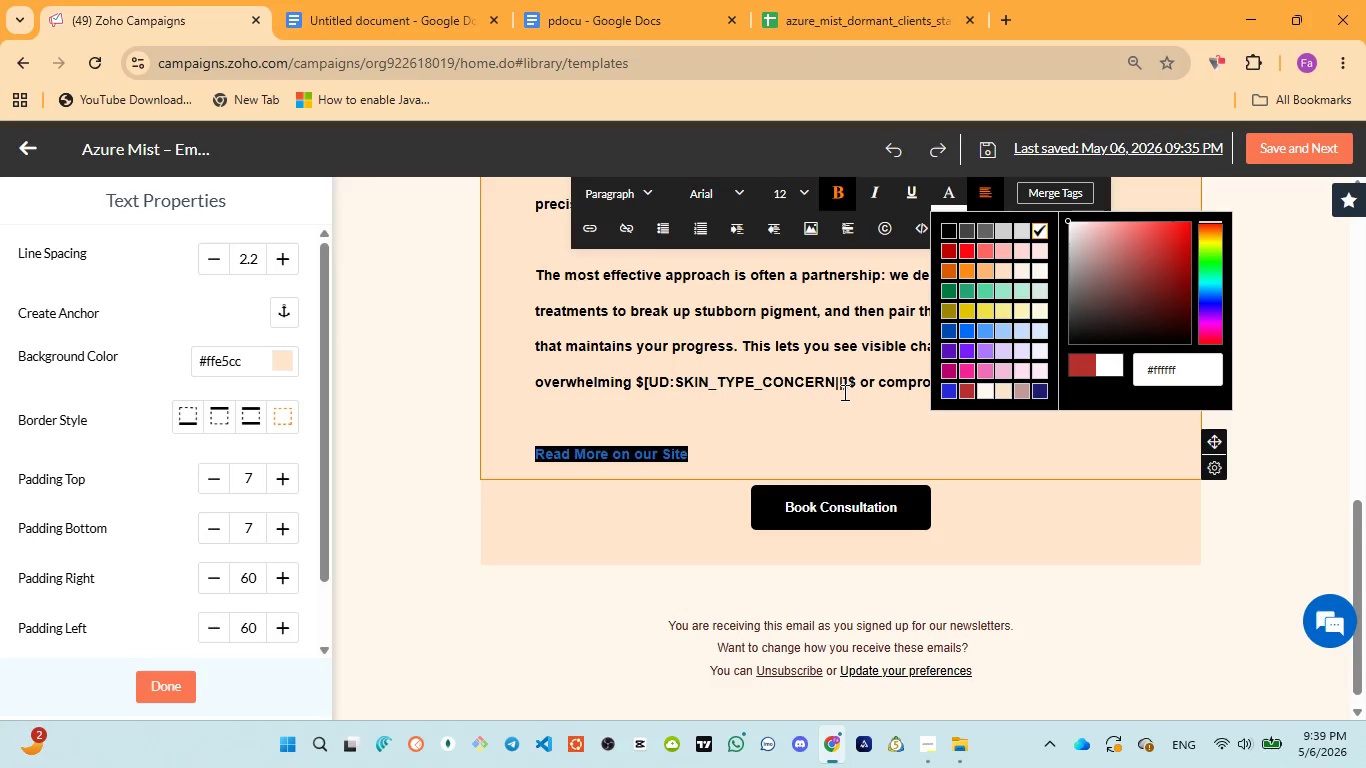 
left_click([839, 399])
 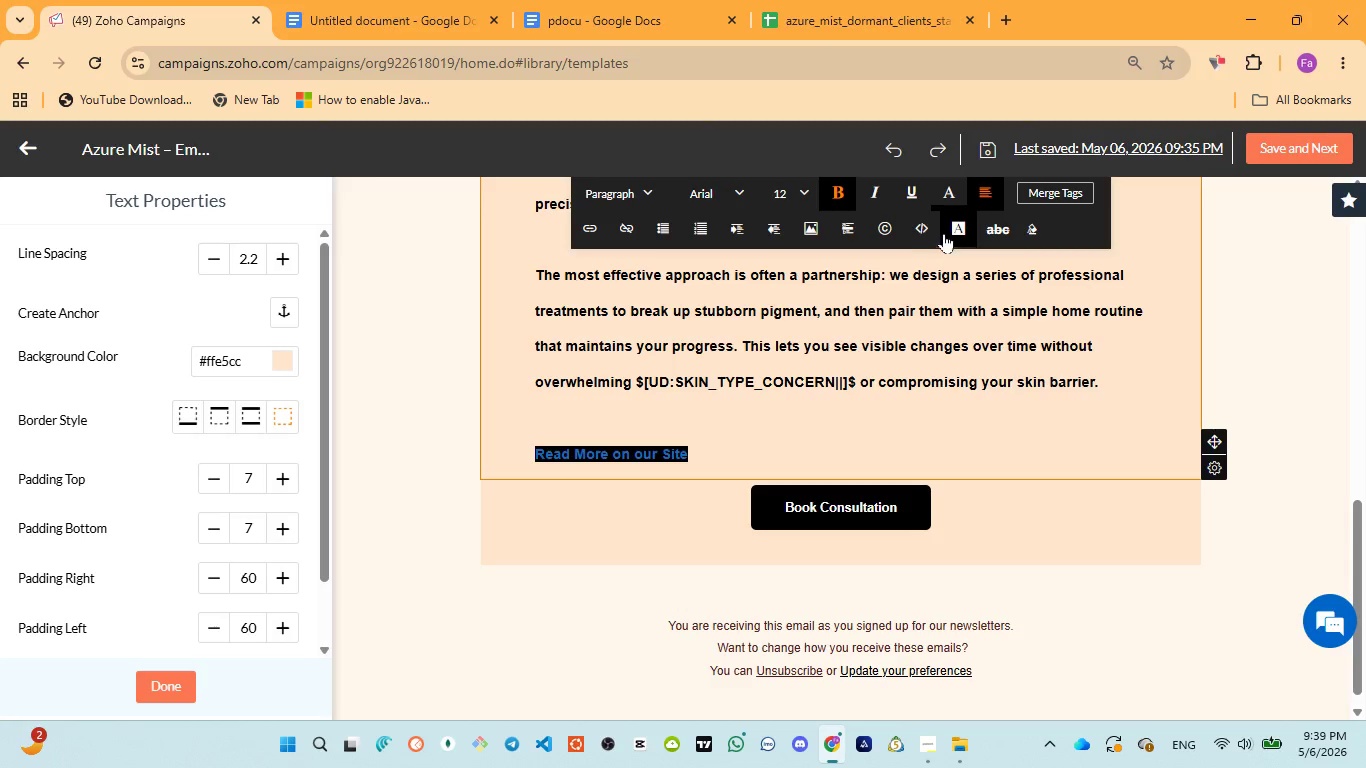 
left_click([951, 229])
 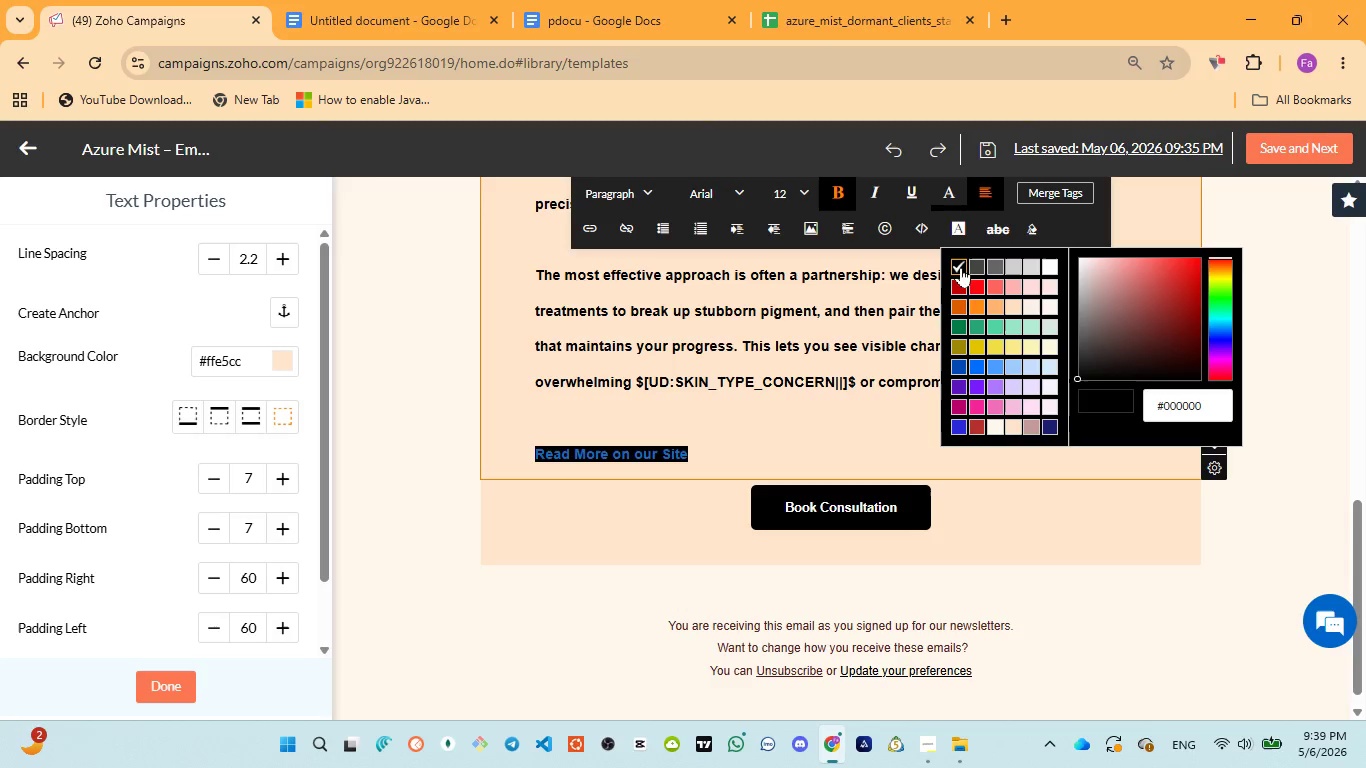 
left_click([995, 435])
 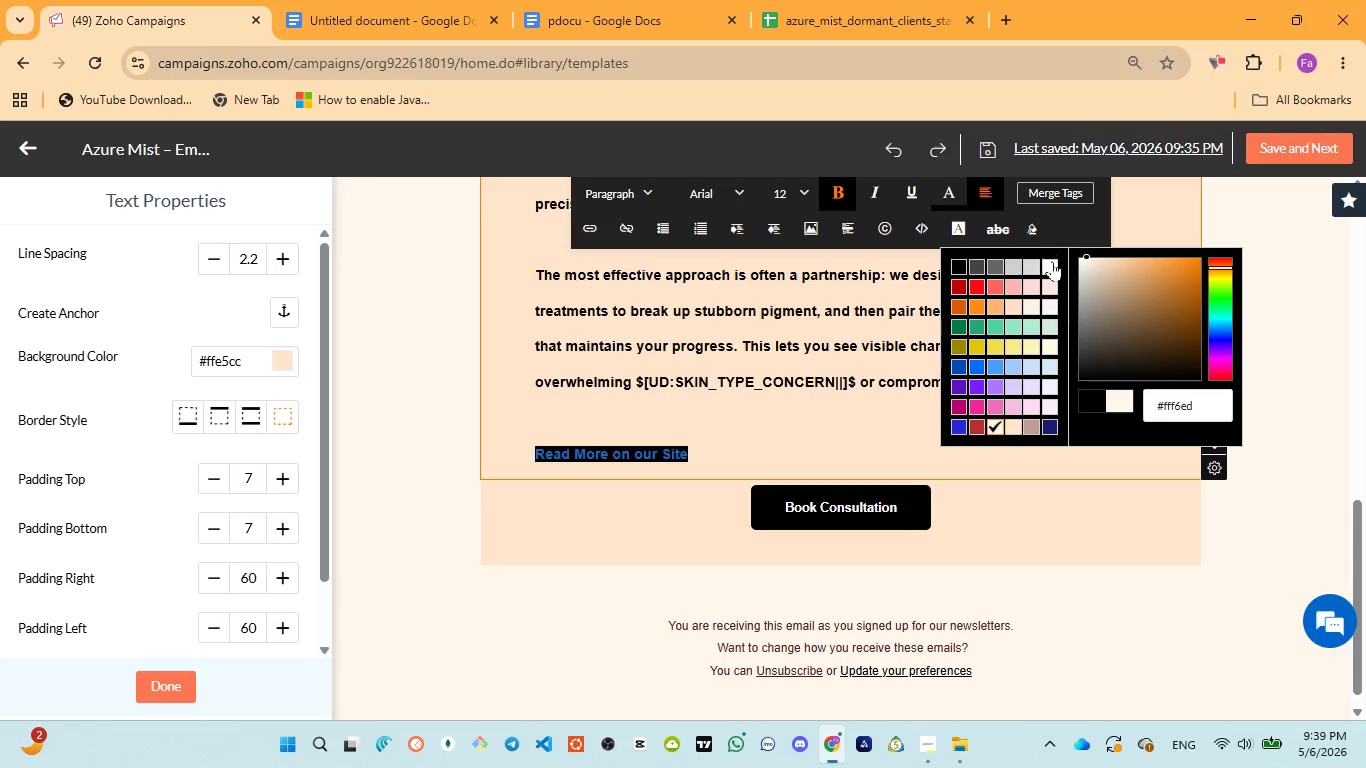 
left_click([1053, 264])
 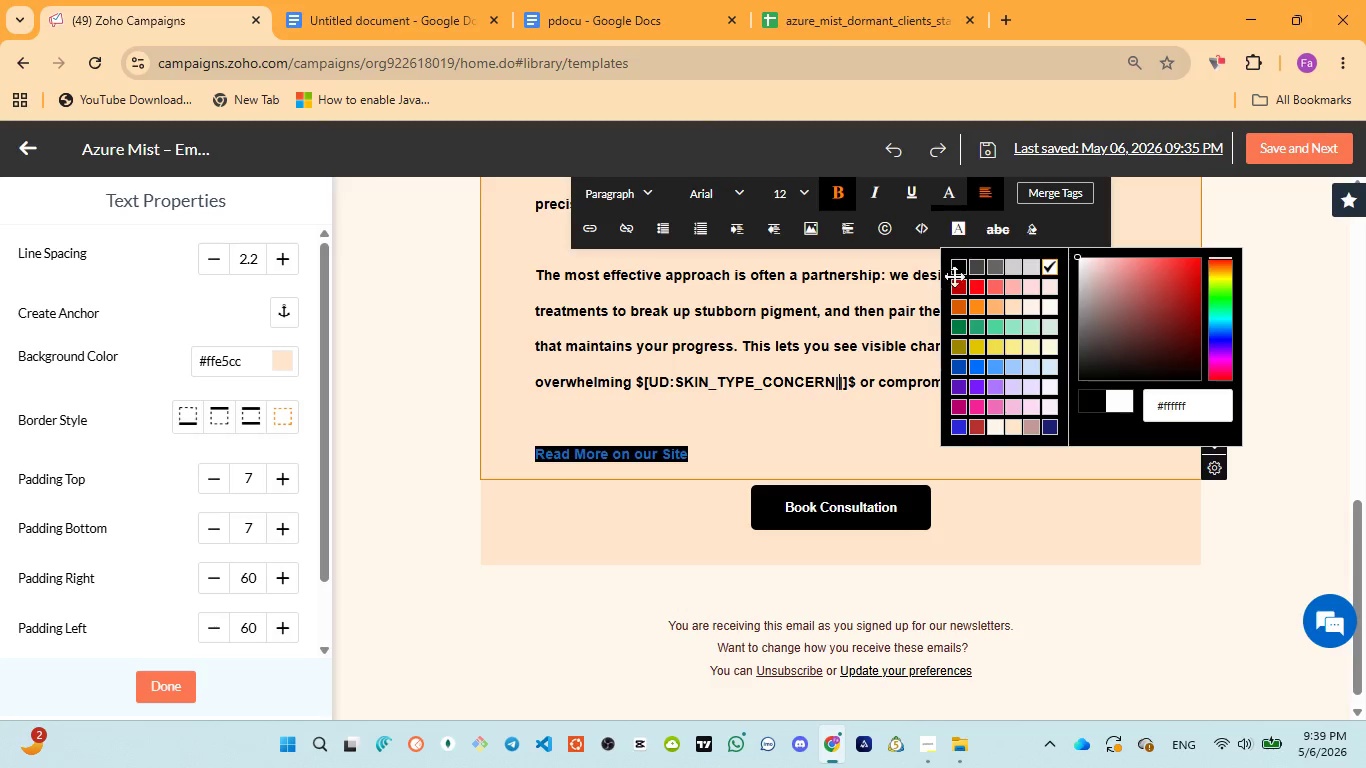 
left_click([994, 264])
 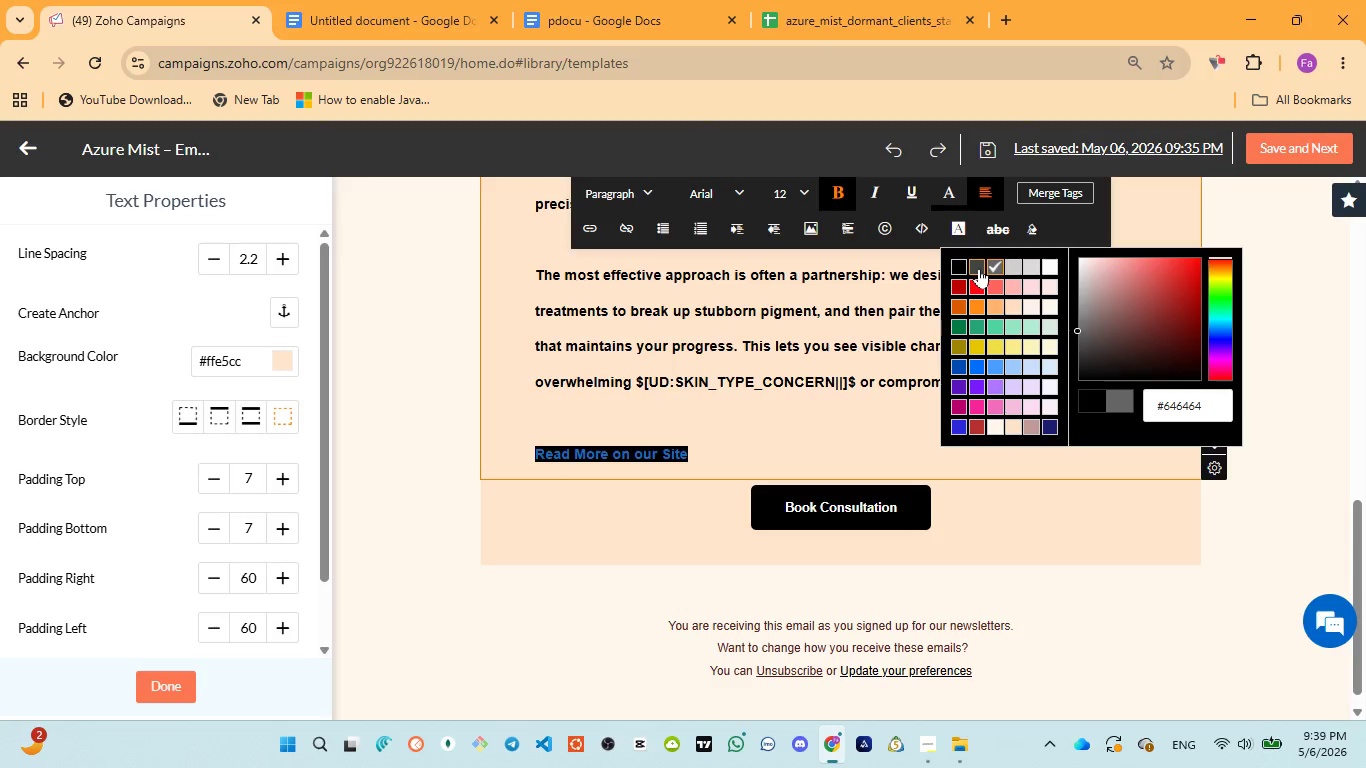 
left_click([977, 269])
 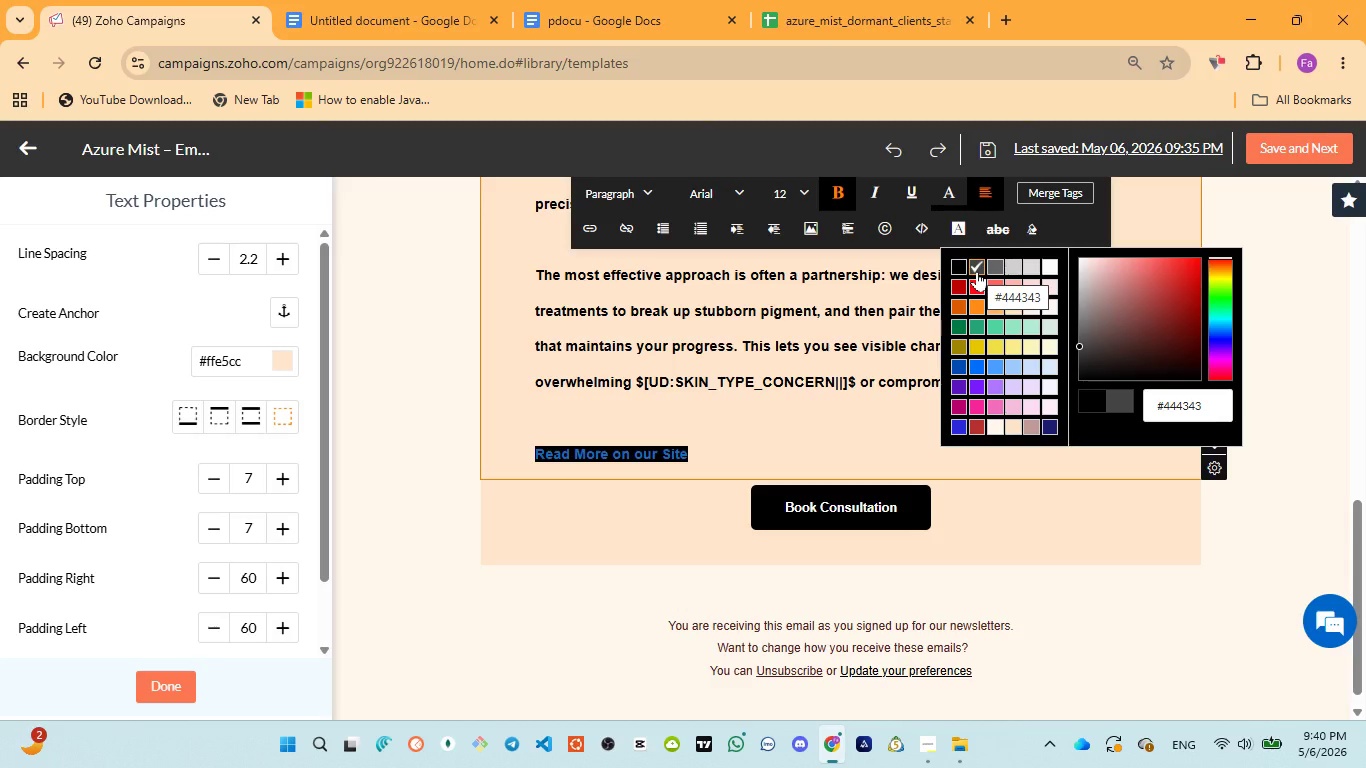 
wait(44.02)
 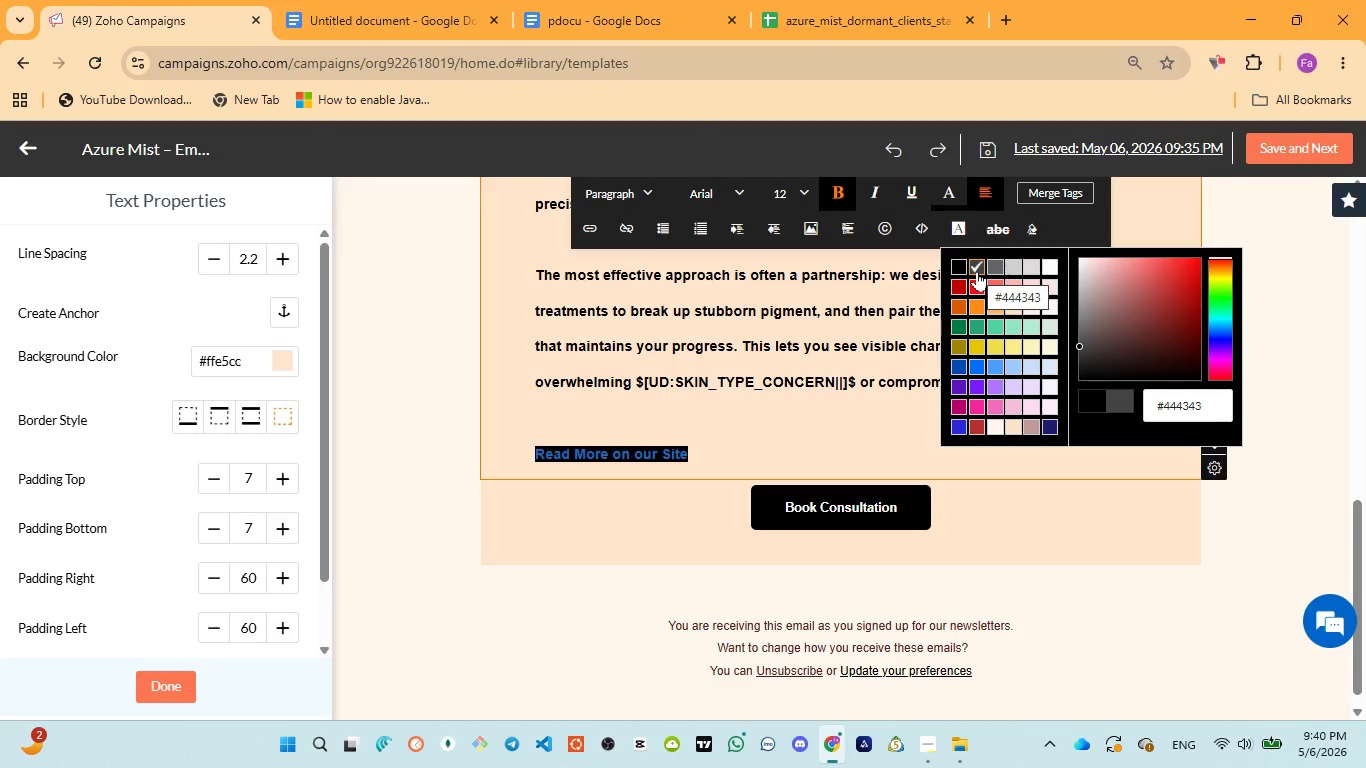 
left_click([965, 265])
 